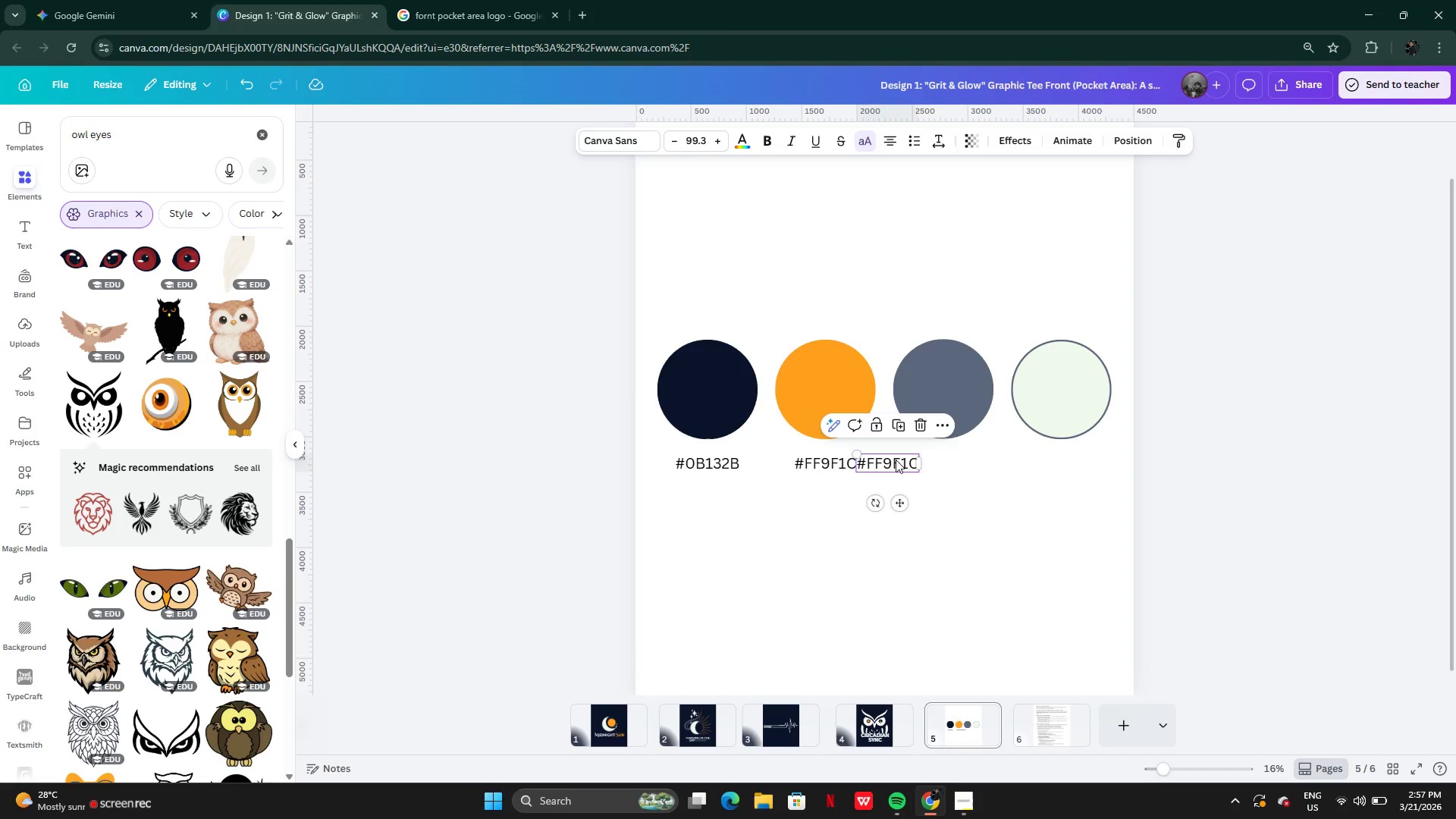 
left_click_drag(start_coordinate=[892, 460], to_coordinate=[951, 460])
 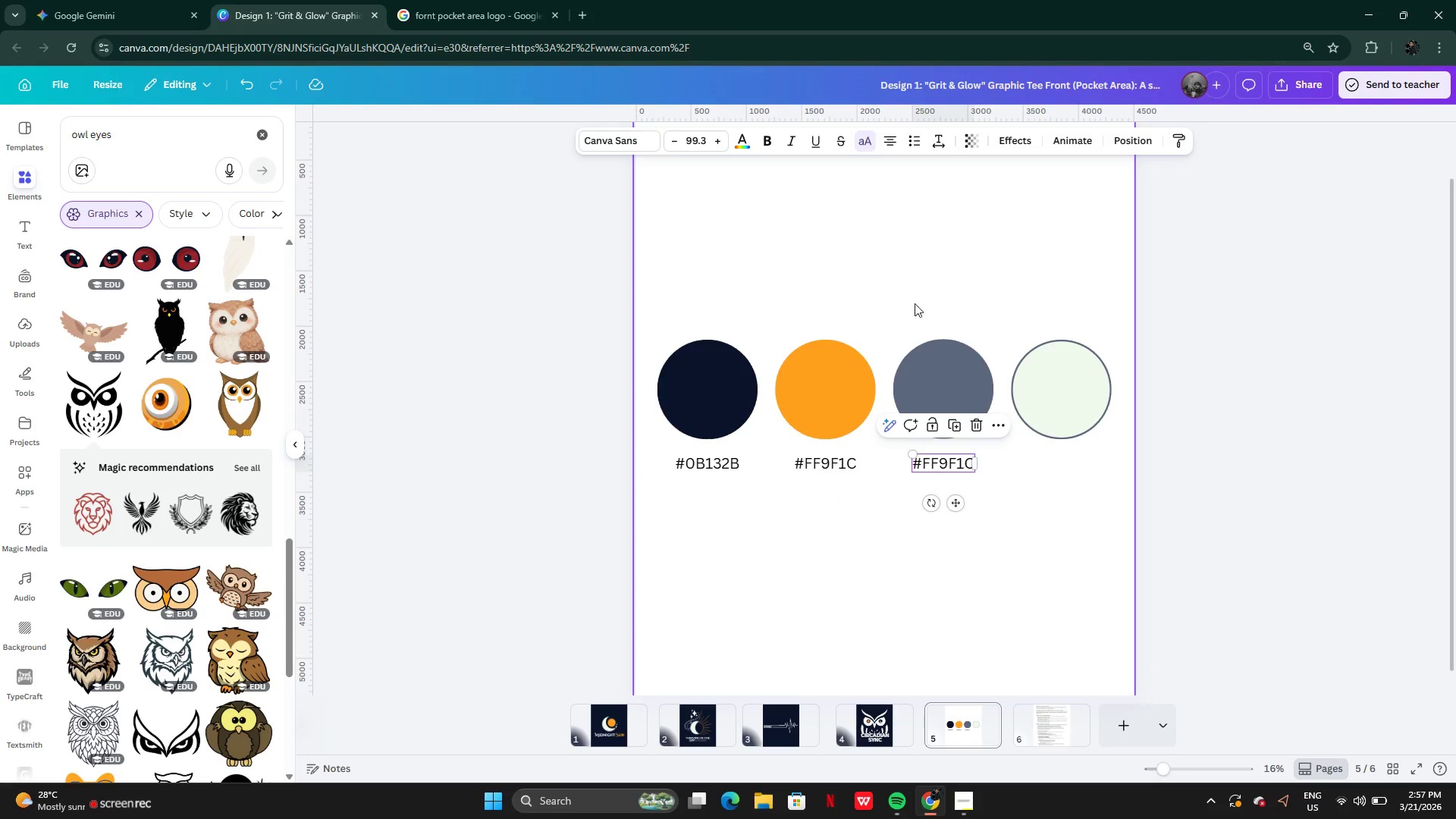 
left_click([950, 376])
 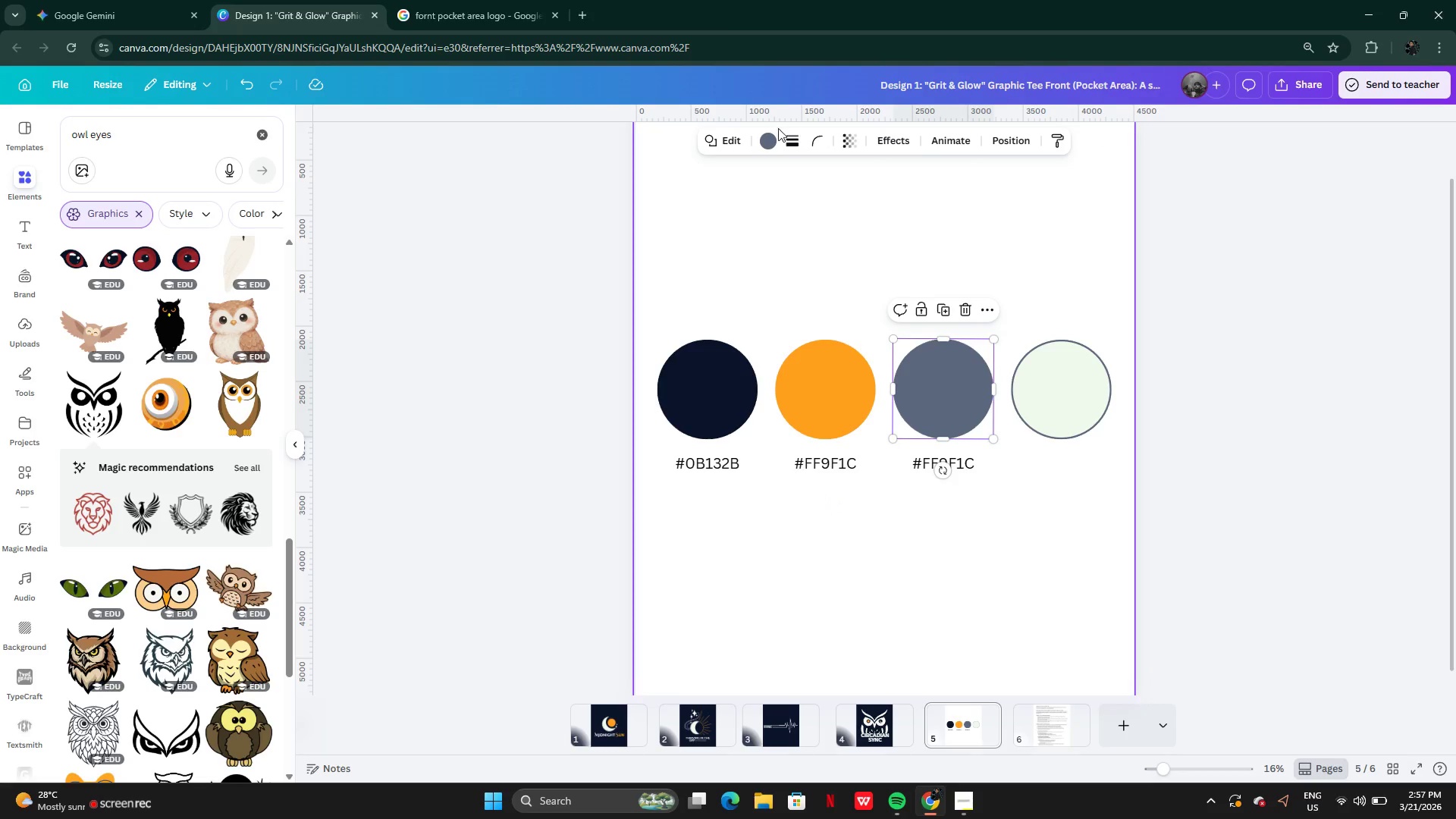 
left_click([774, 141])
 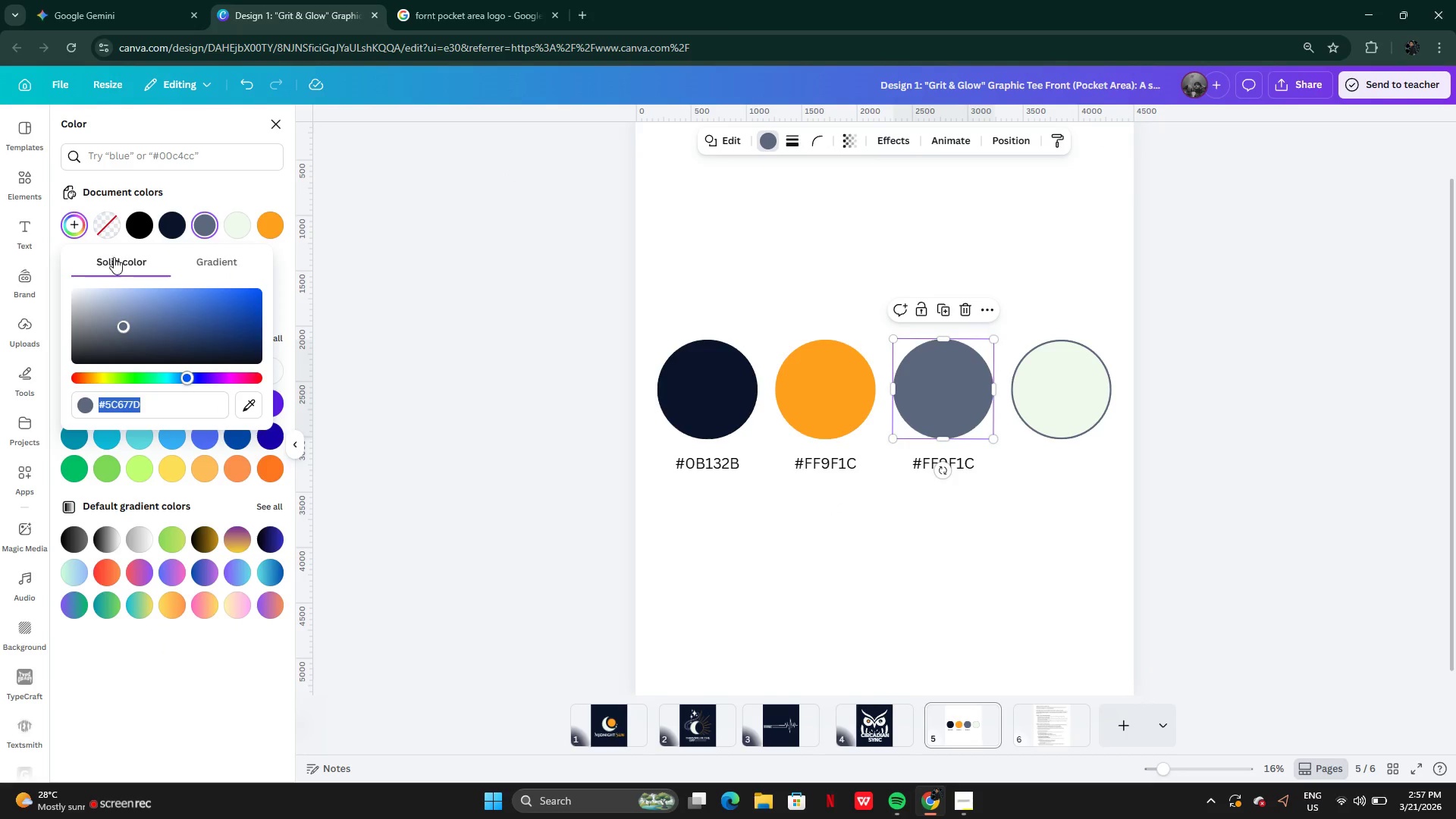 
key(Control+C)
 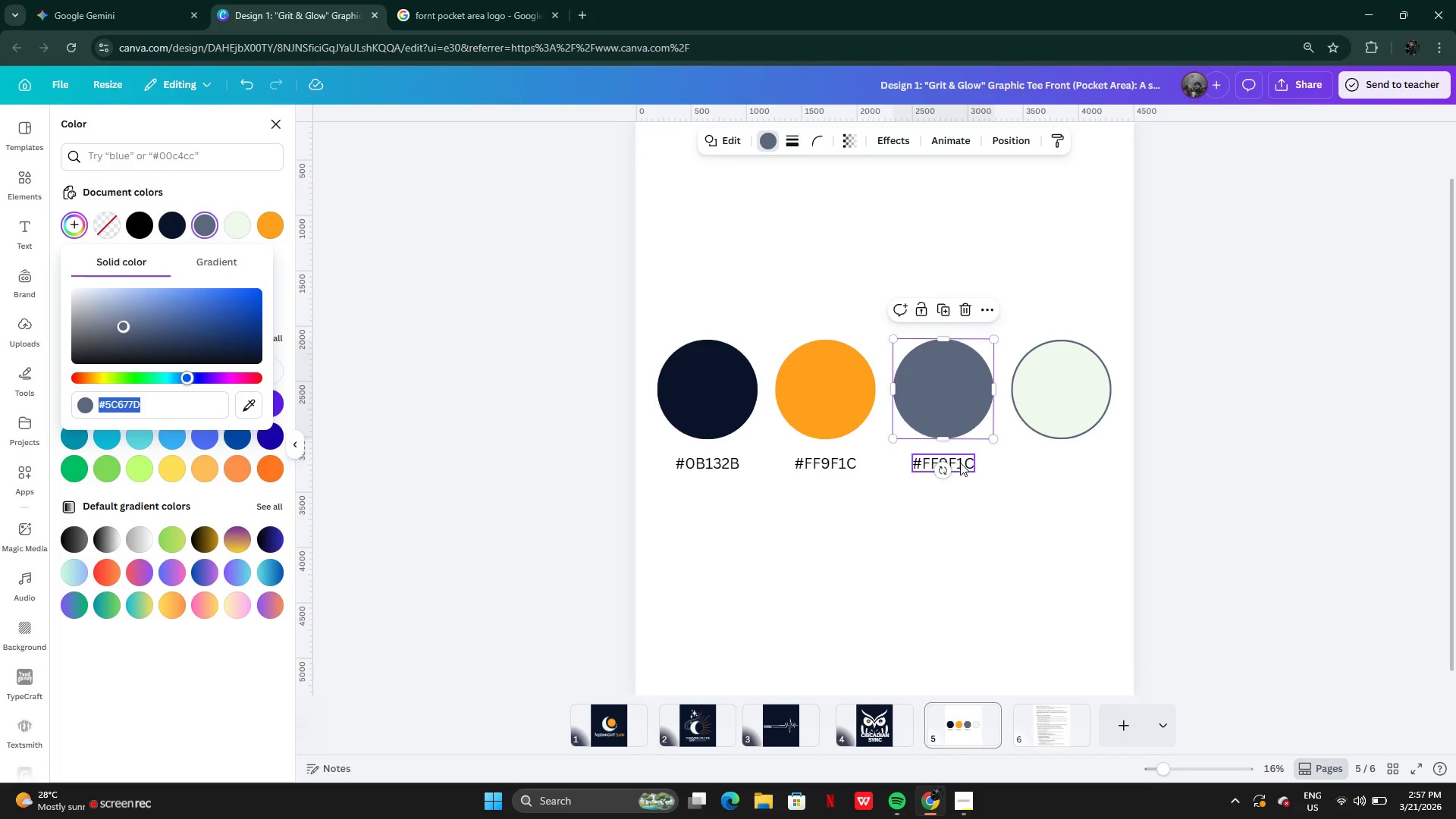 
double_click([960, 463])
 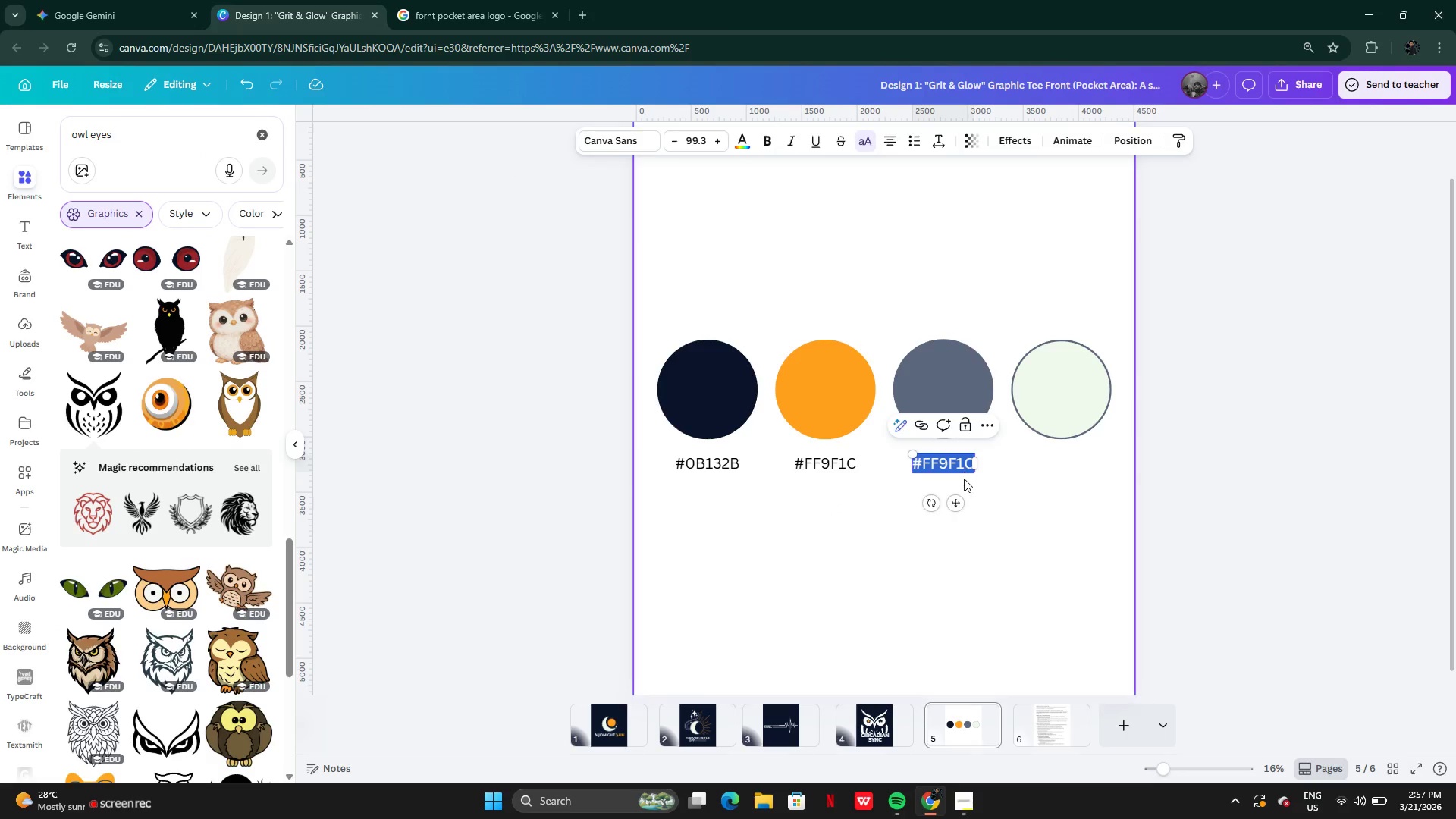 
key(Control+V)
 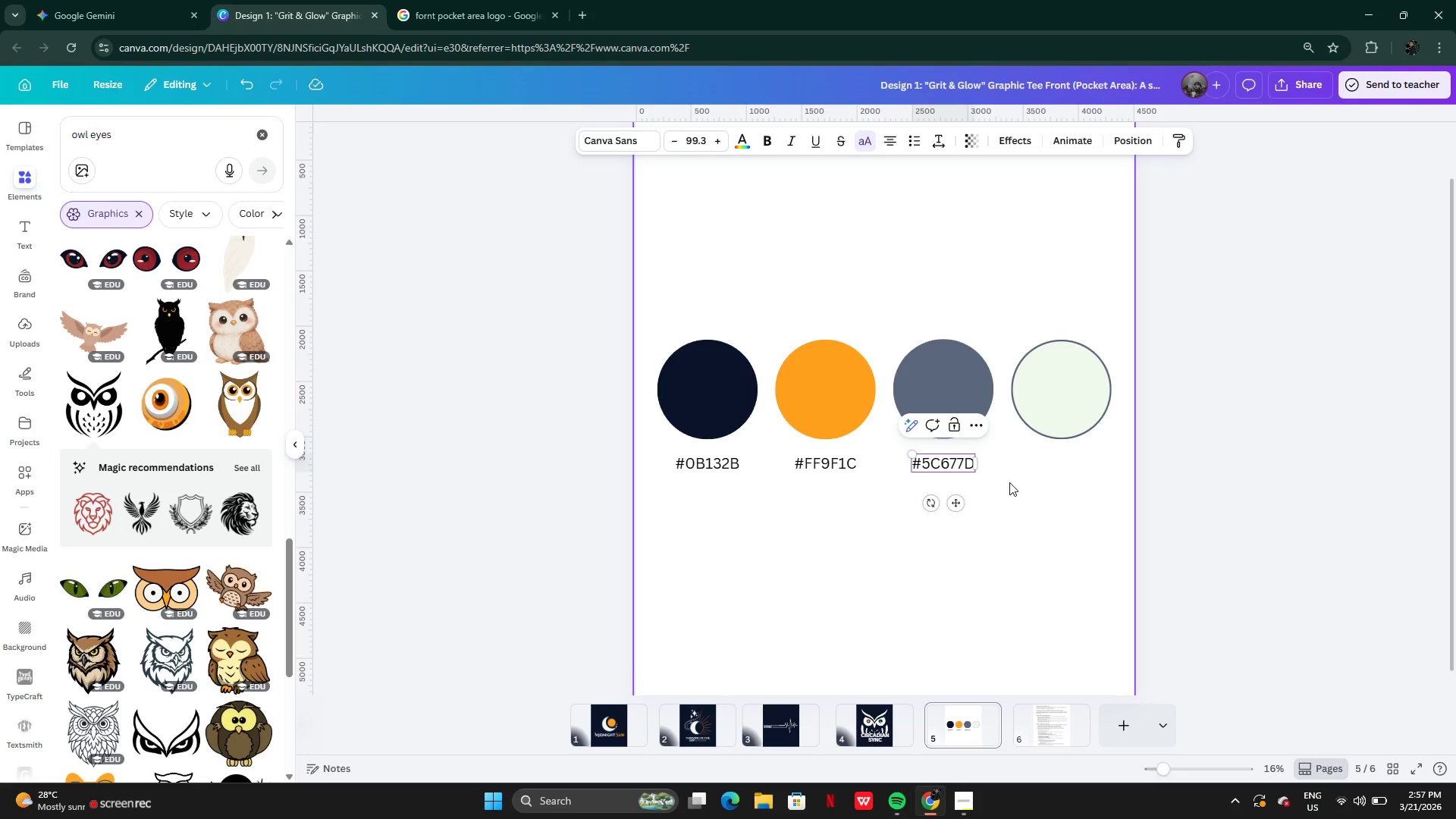 
left_click([1009, 482])
 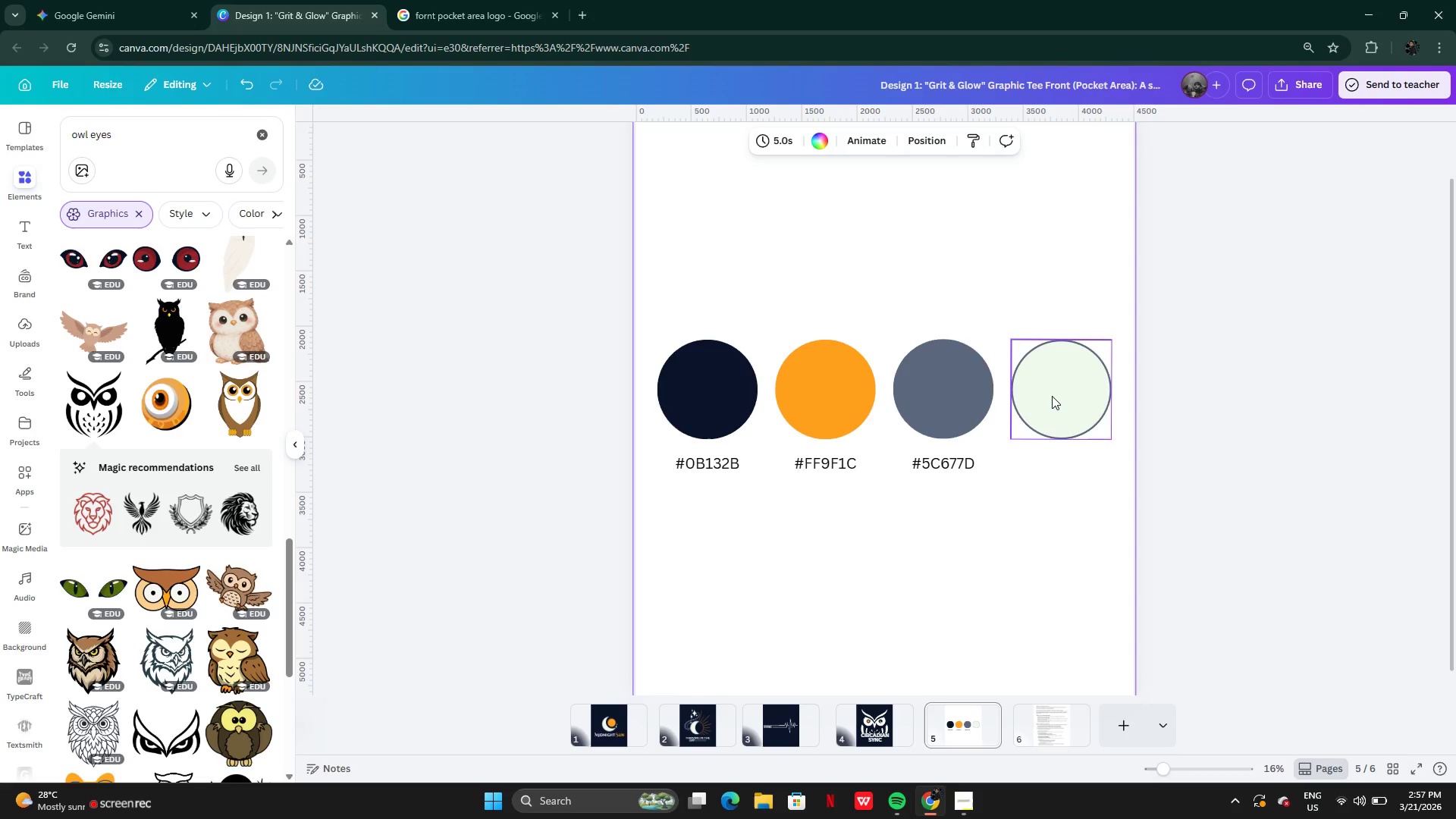 
left_click([1052, 396])
 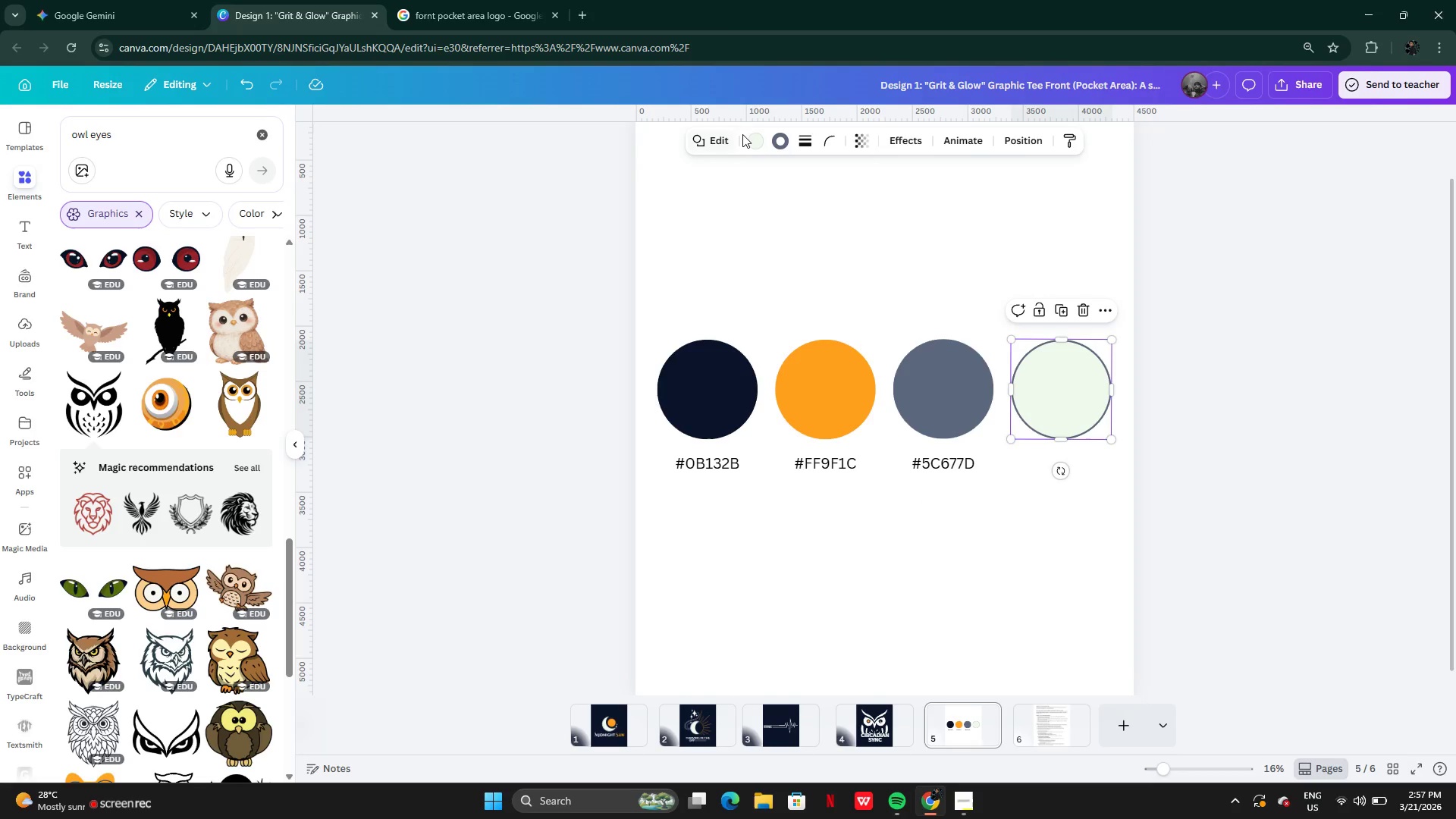 
left_click([749, 144])
 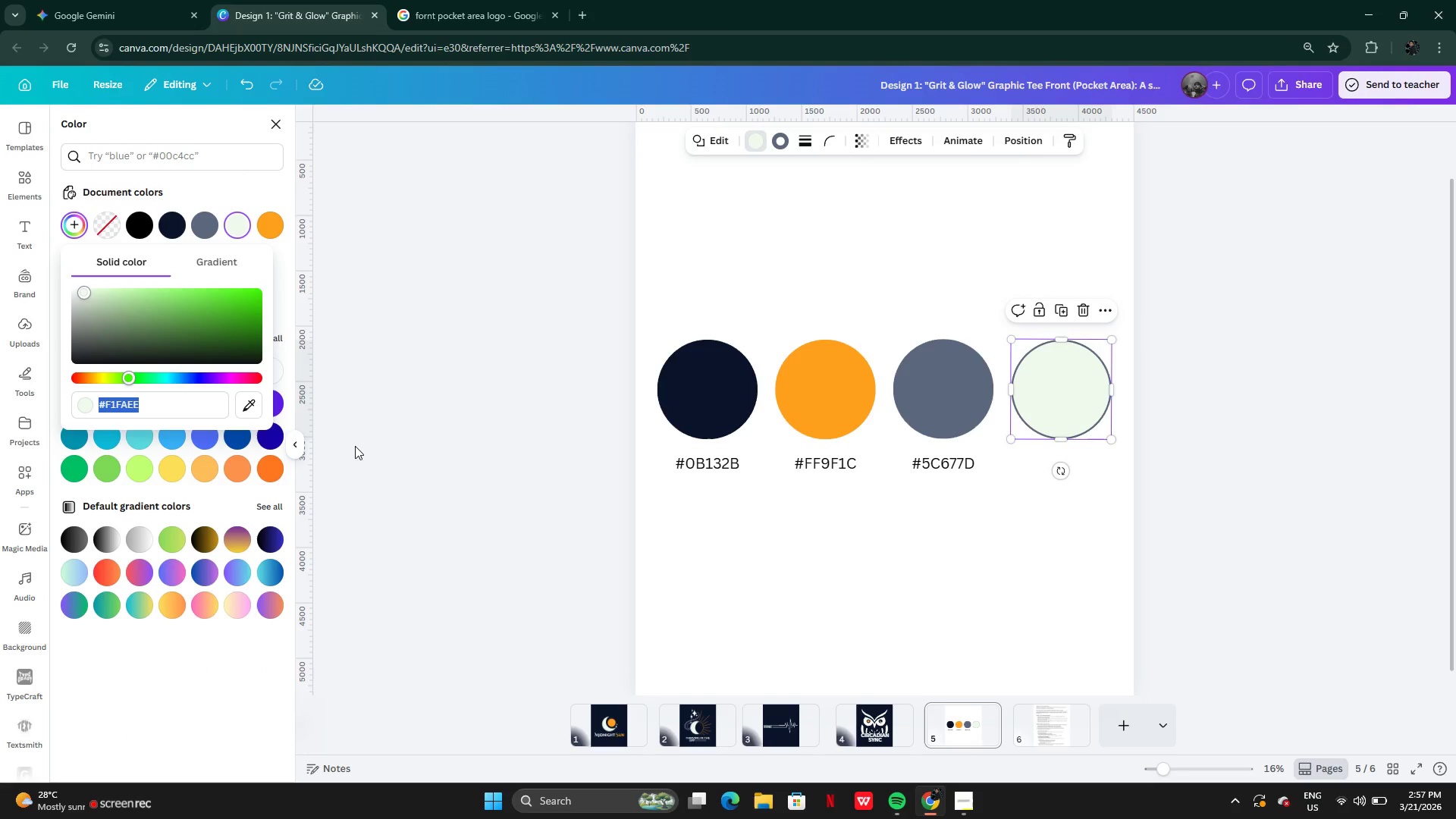 
key(Control+C)
 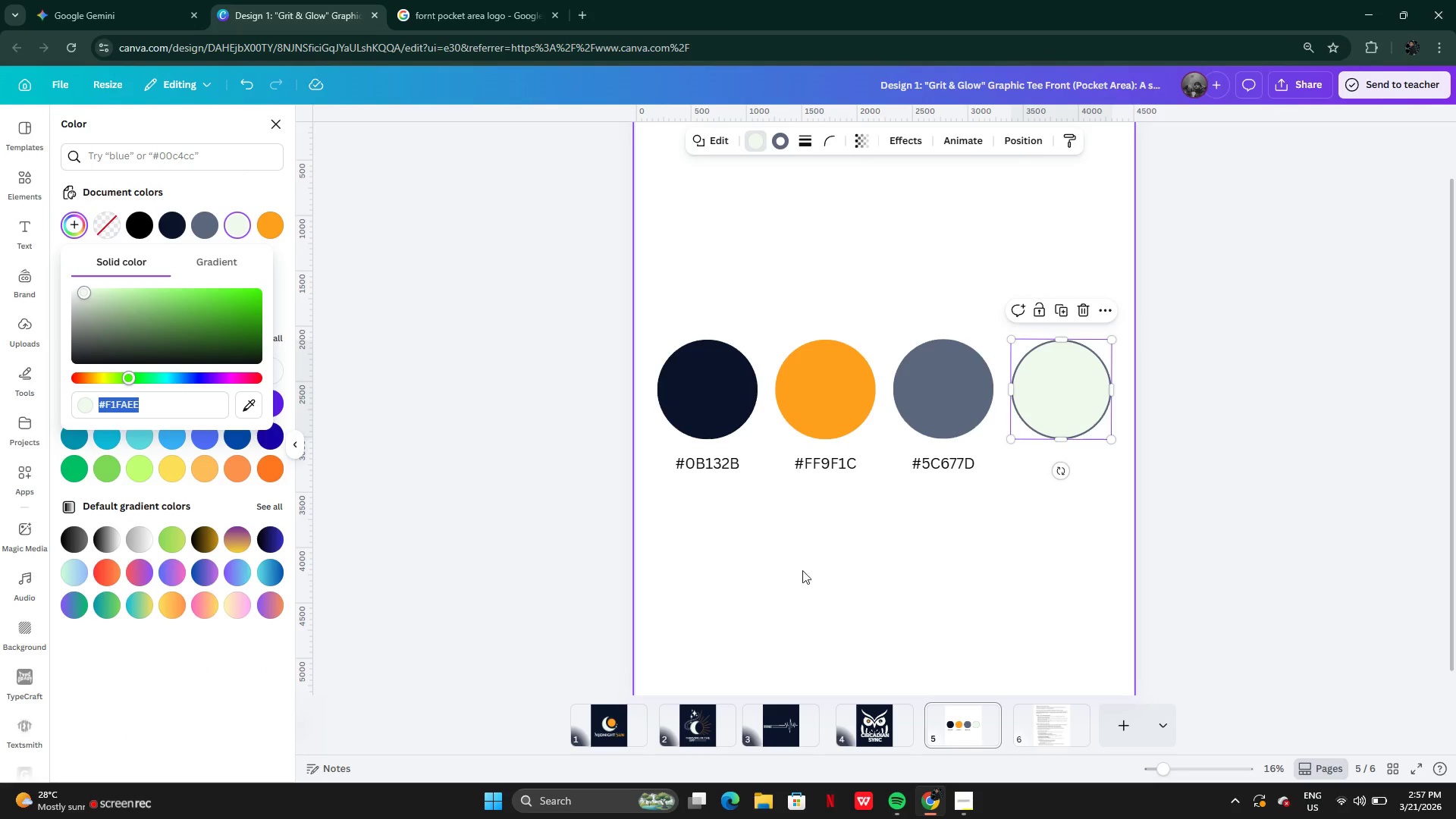 
left_click([808, 571])
 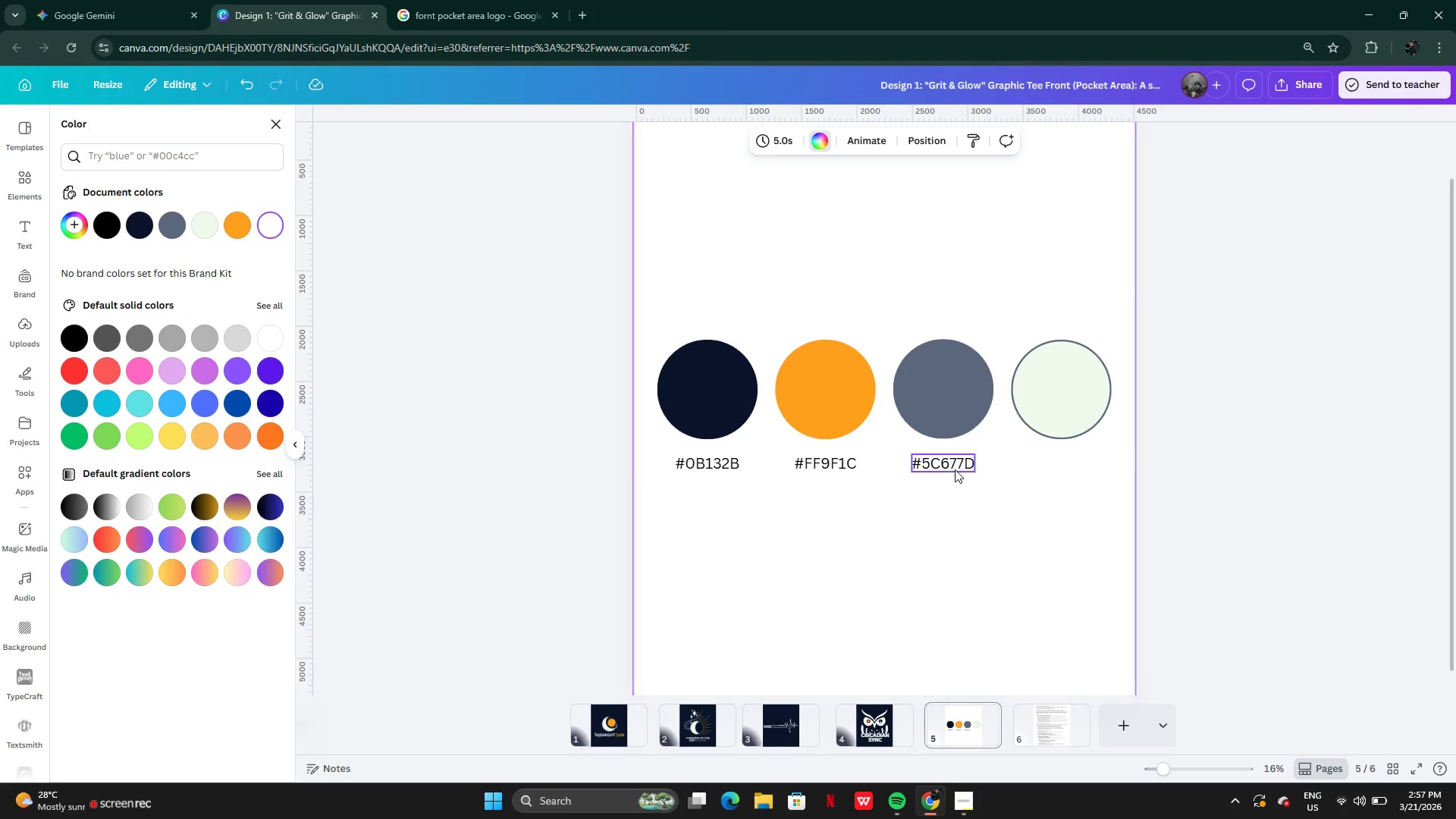 
left_click([953, 469])
 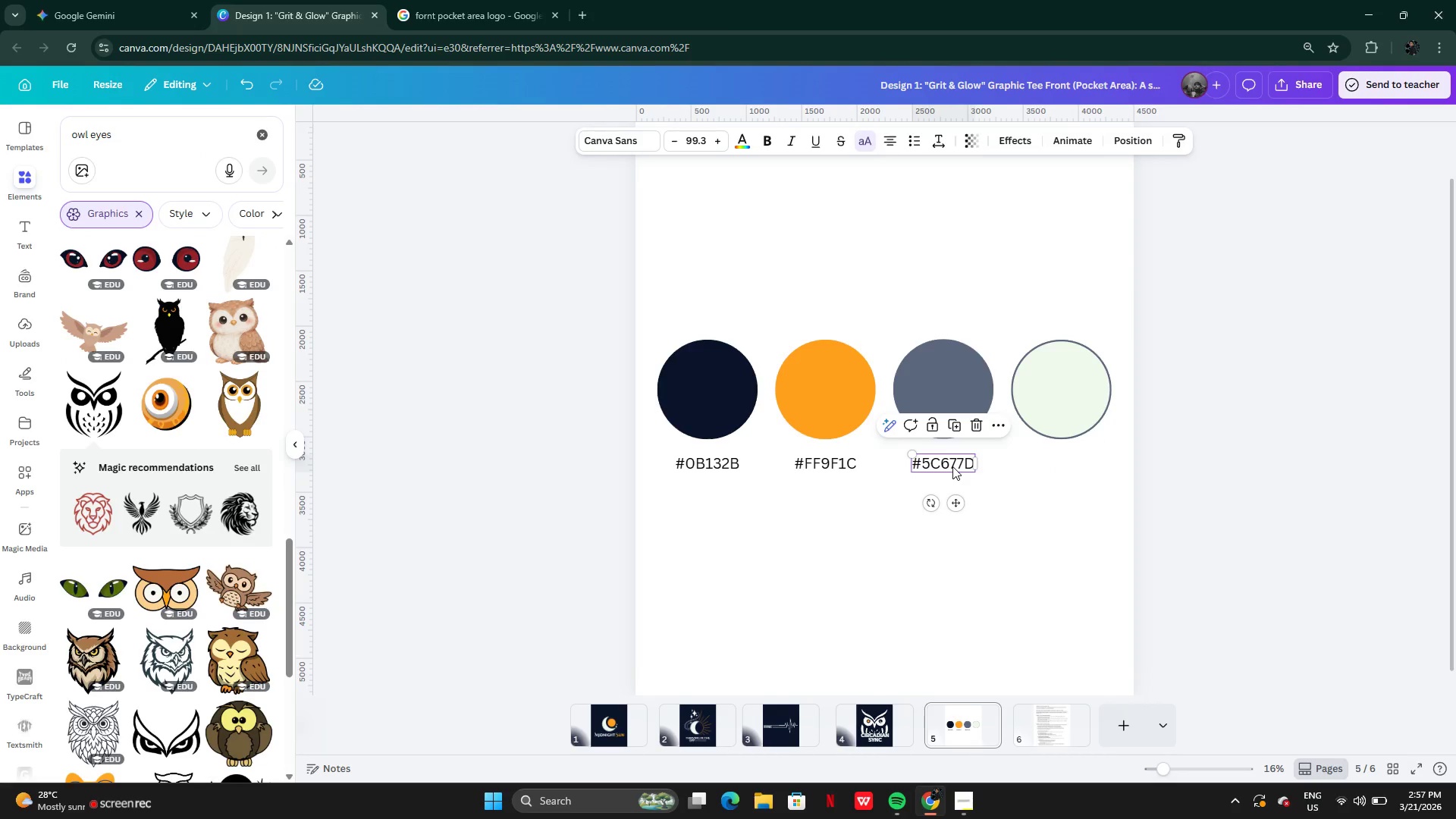 
hold_key(key=AltLeft, duration=0.44)
left_click_drag(start_coordinate=[952, 463], to_coordinate=[987, 466])
 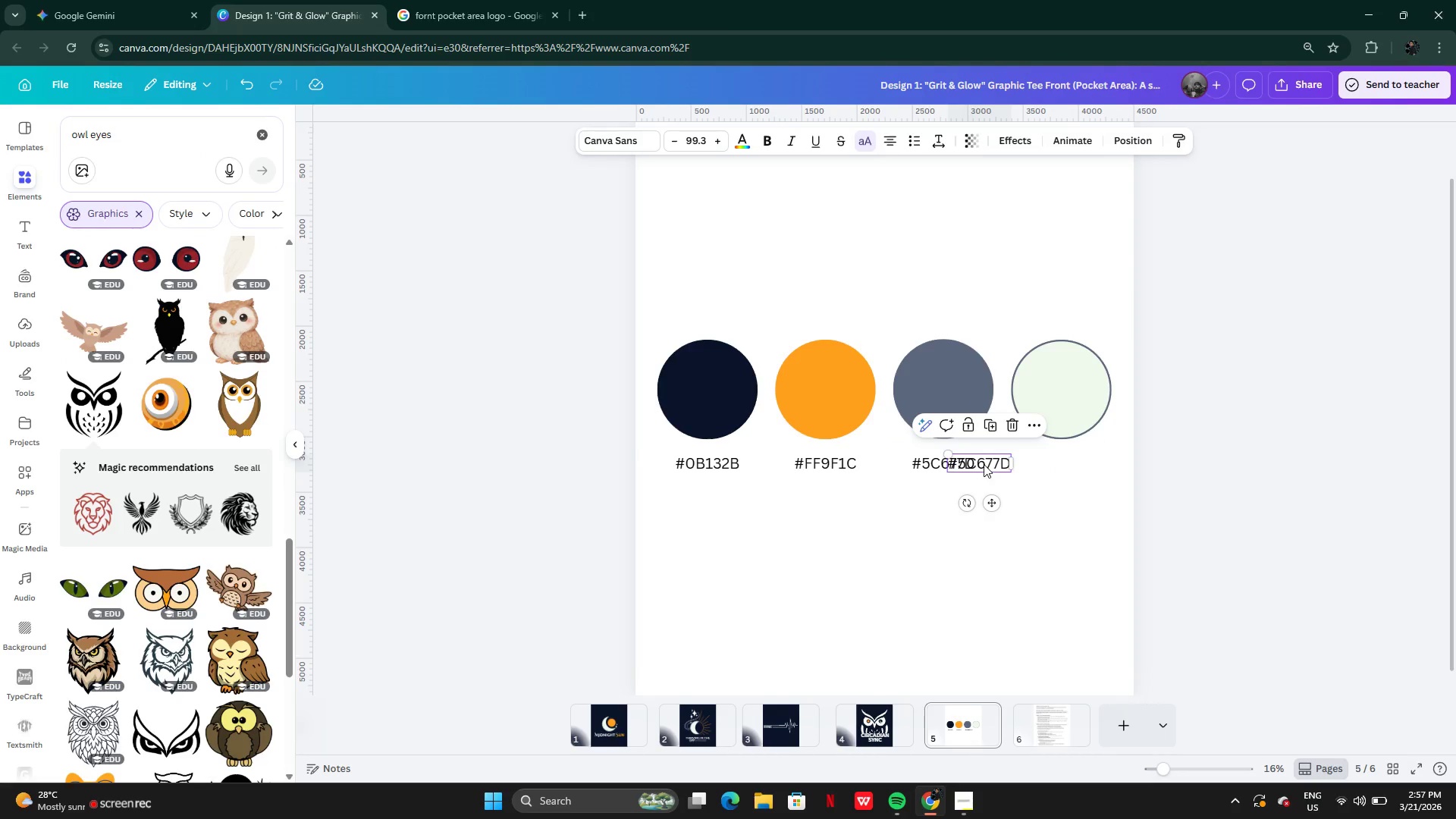 
left_click_drag(start_coordinate=[984, 464], to_coordinate=[1066, 464])
 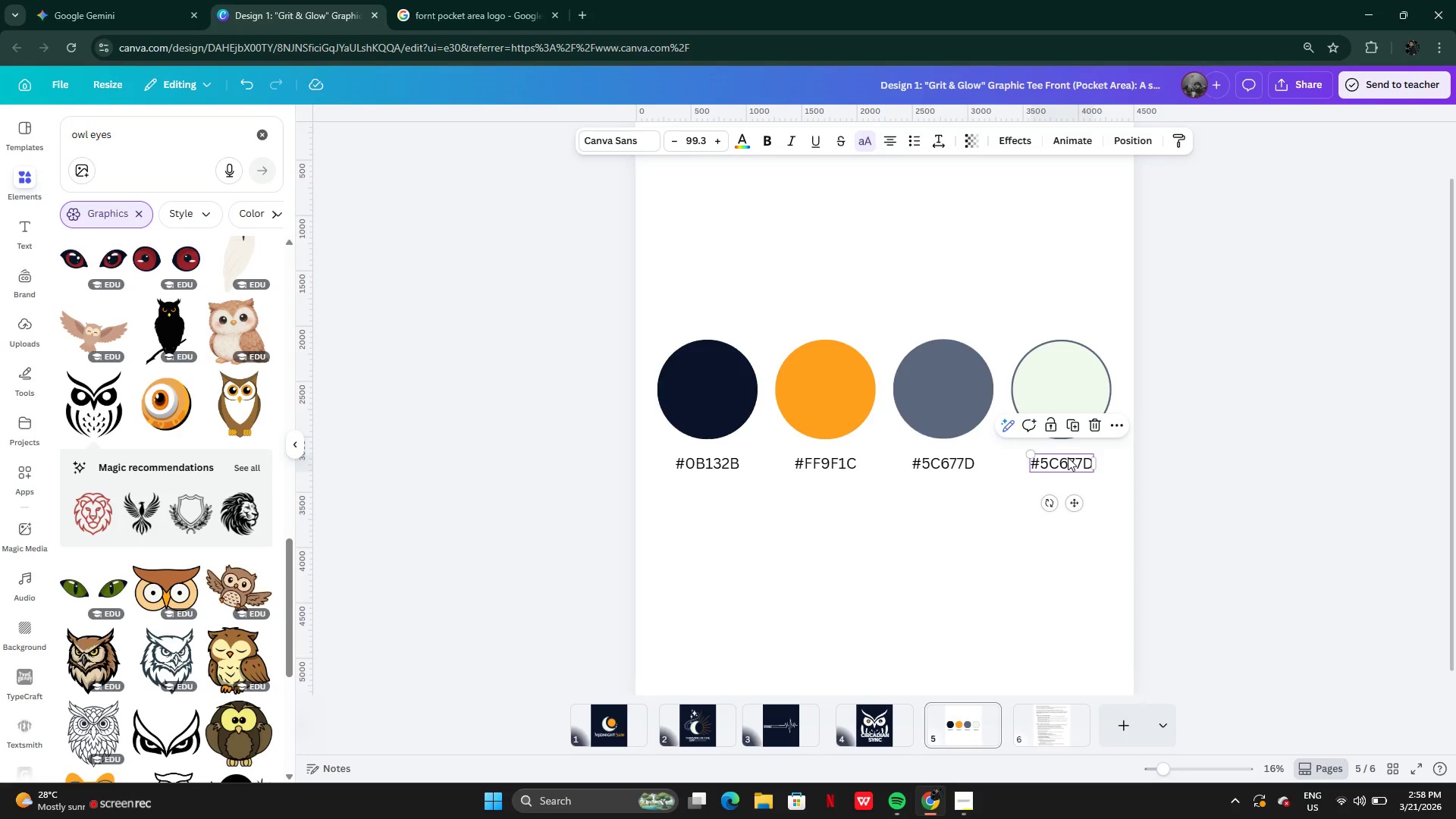 
wait(6.34)
 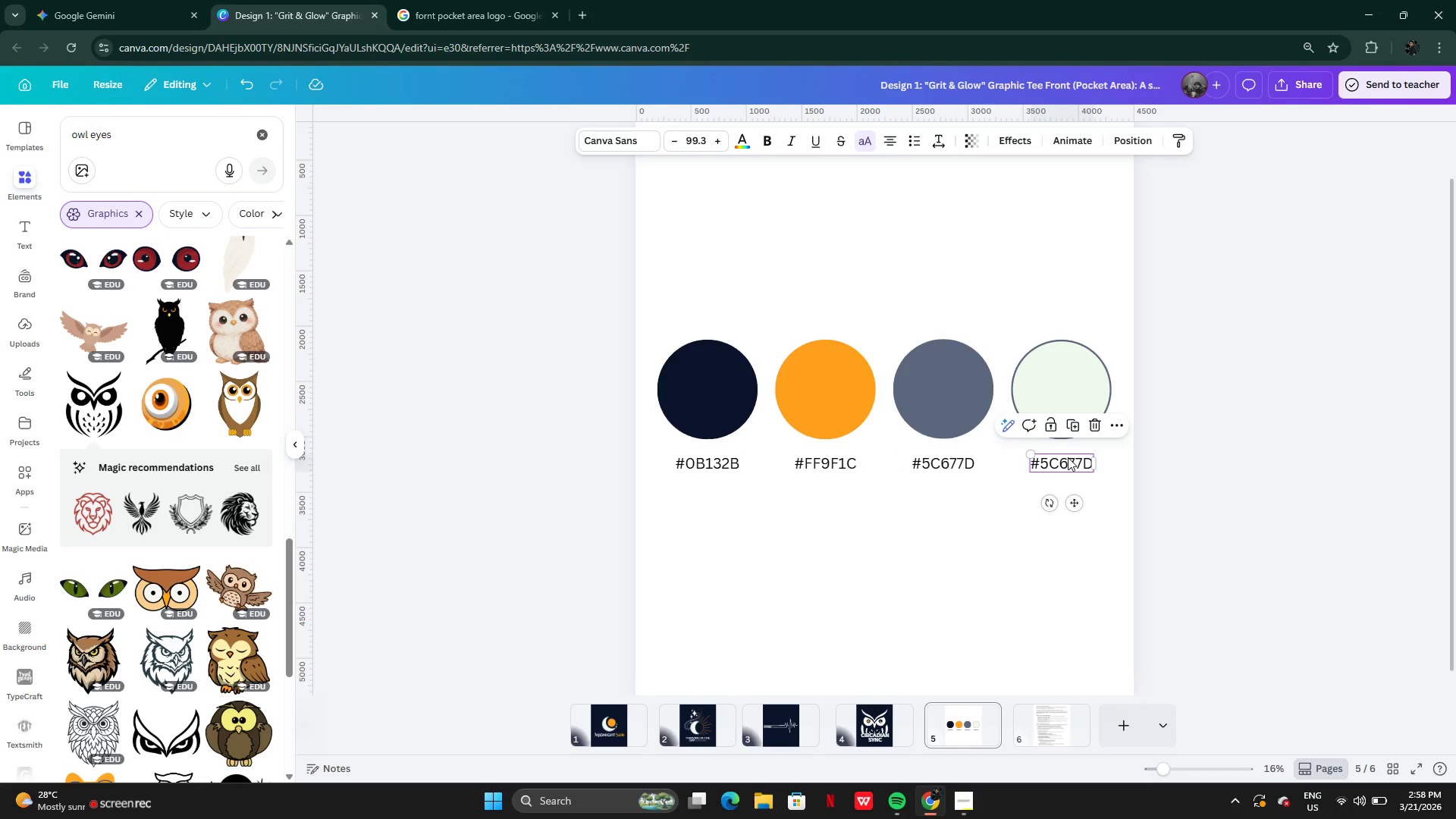 
double_click([1068, 457])
 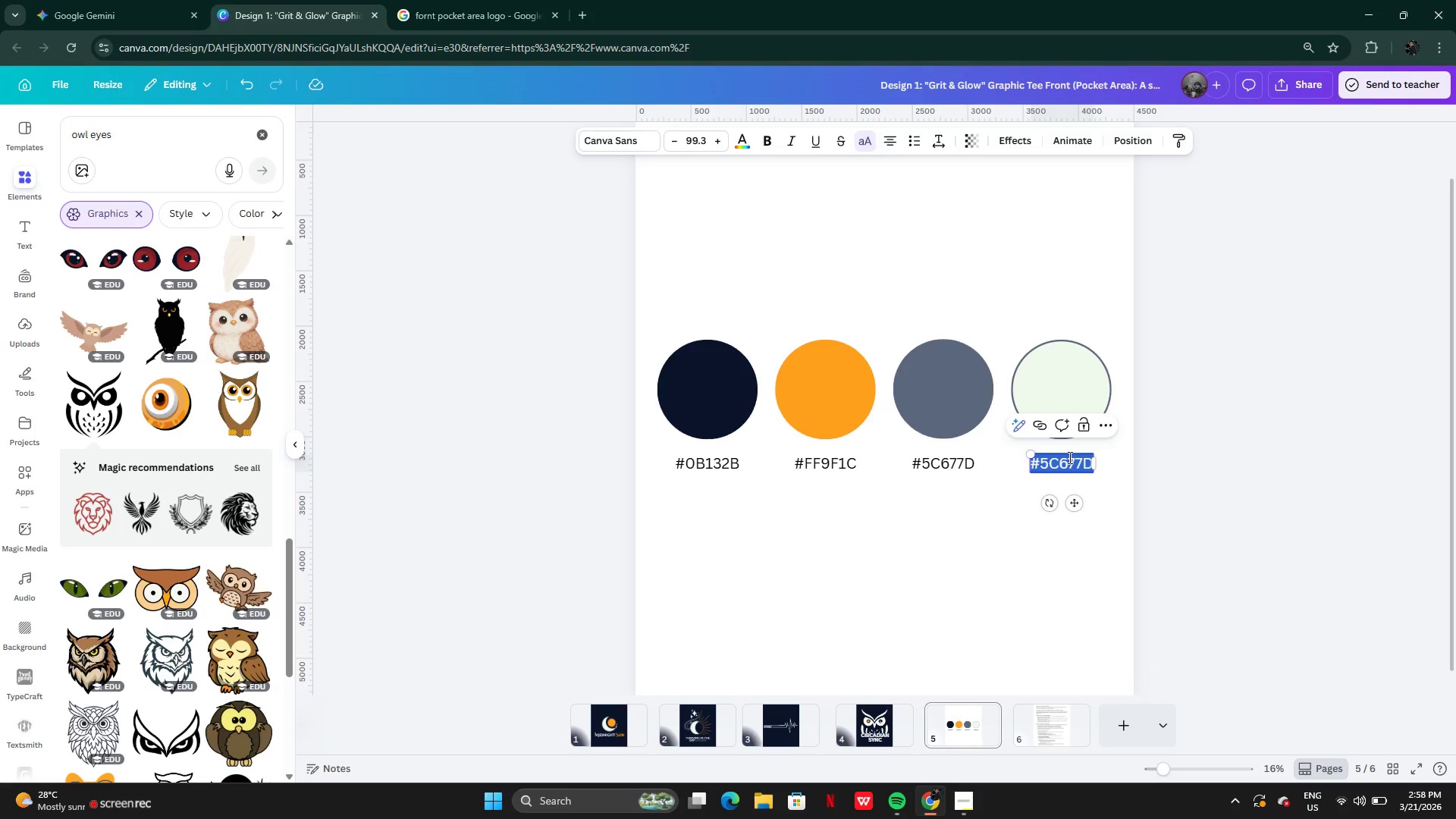 
key(Control+V)
 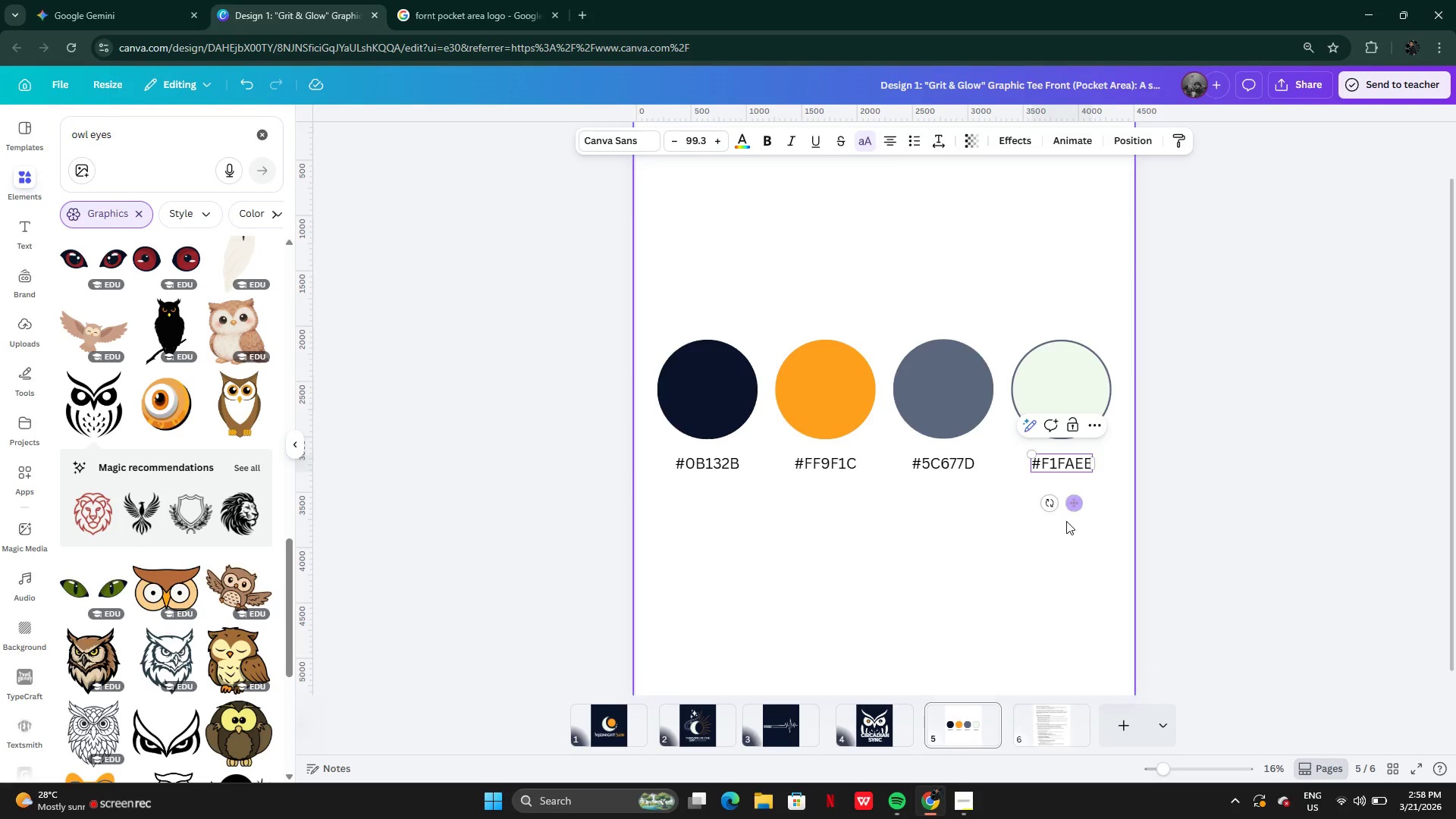 
left_click([1066, 538])
 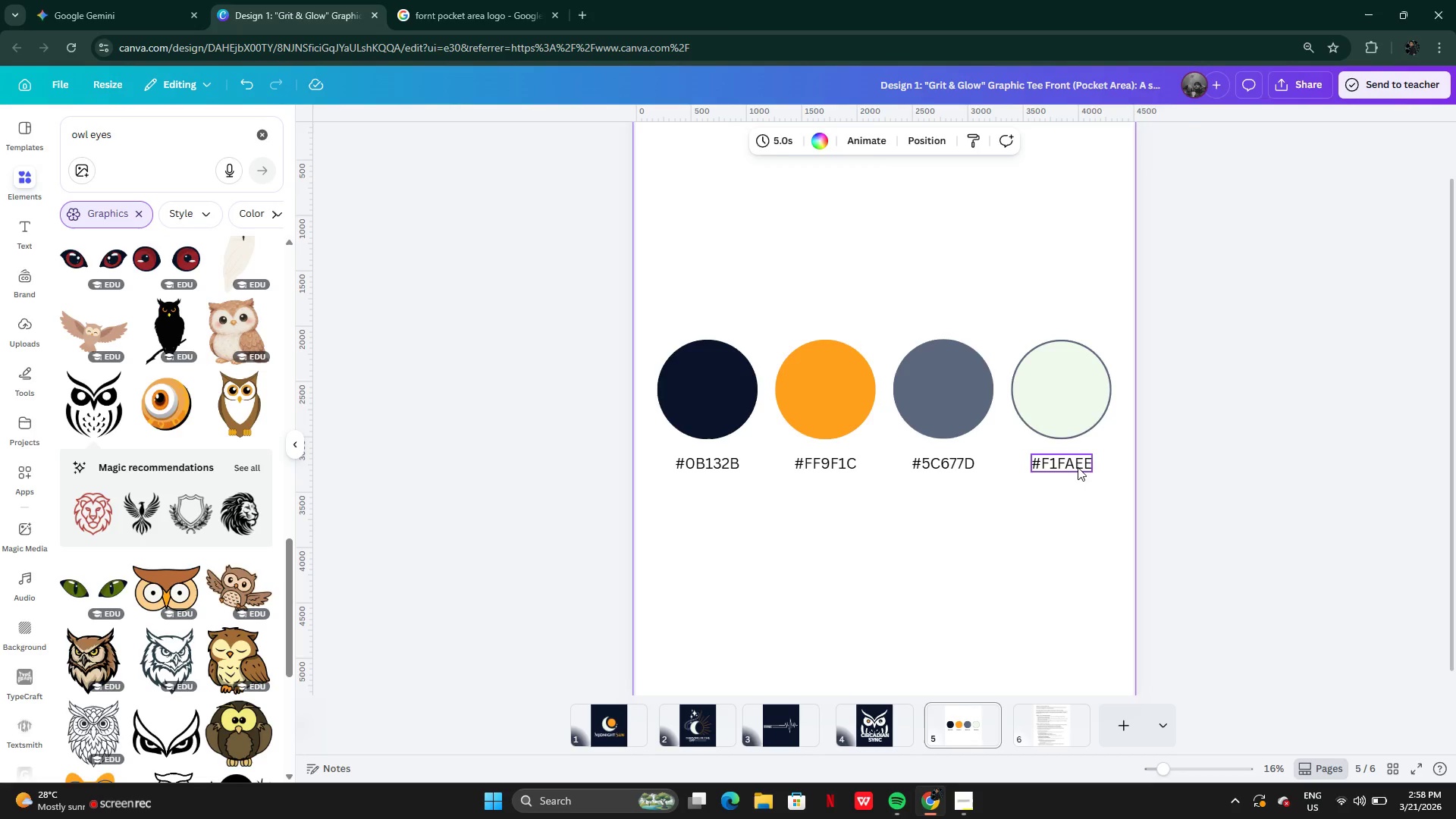 
mouse_move([1058, 478])
 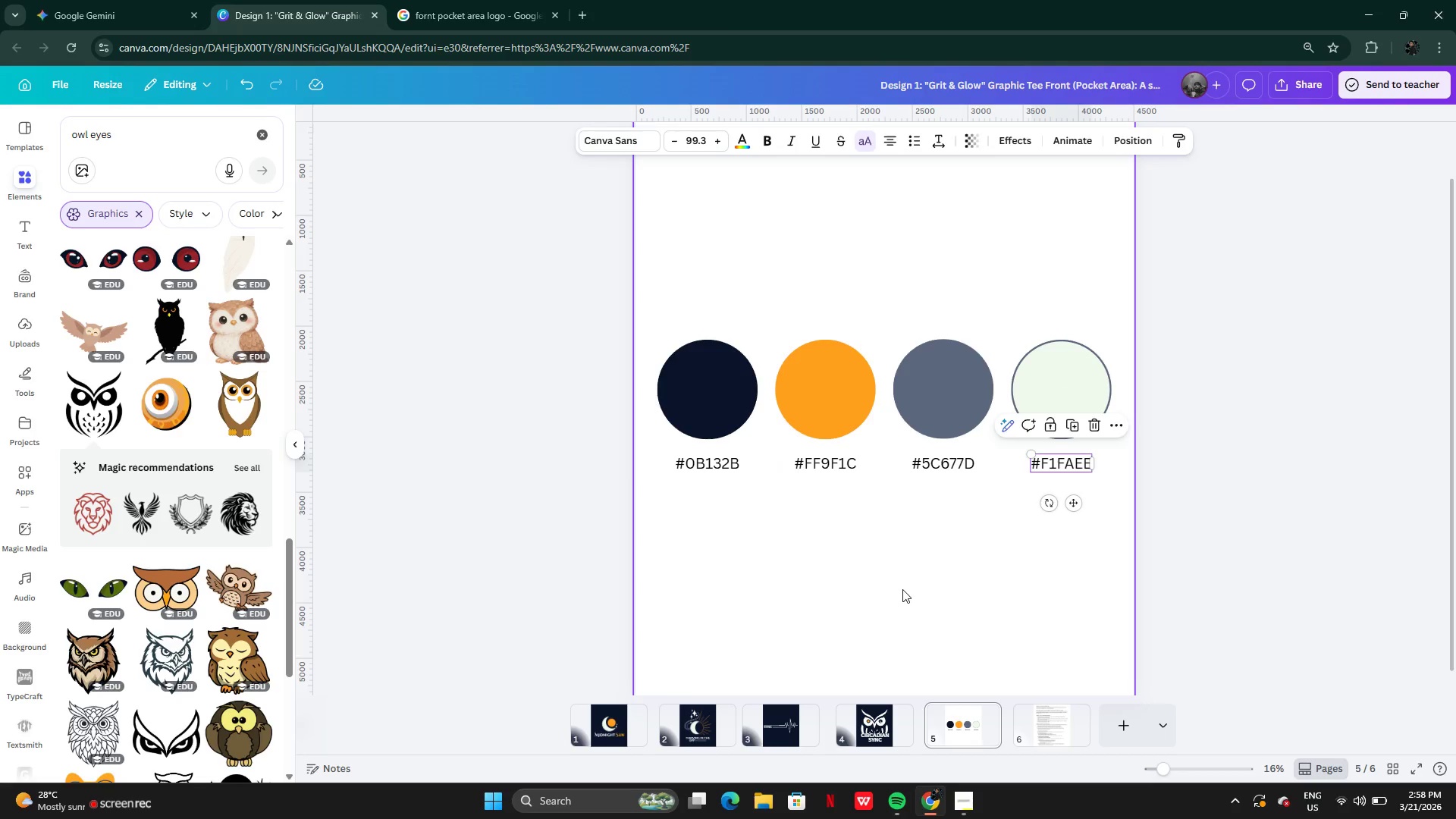 
left_click([902, 589])
 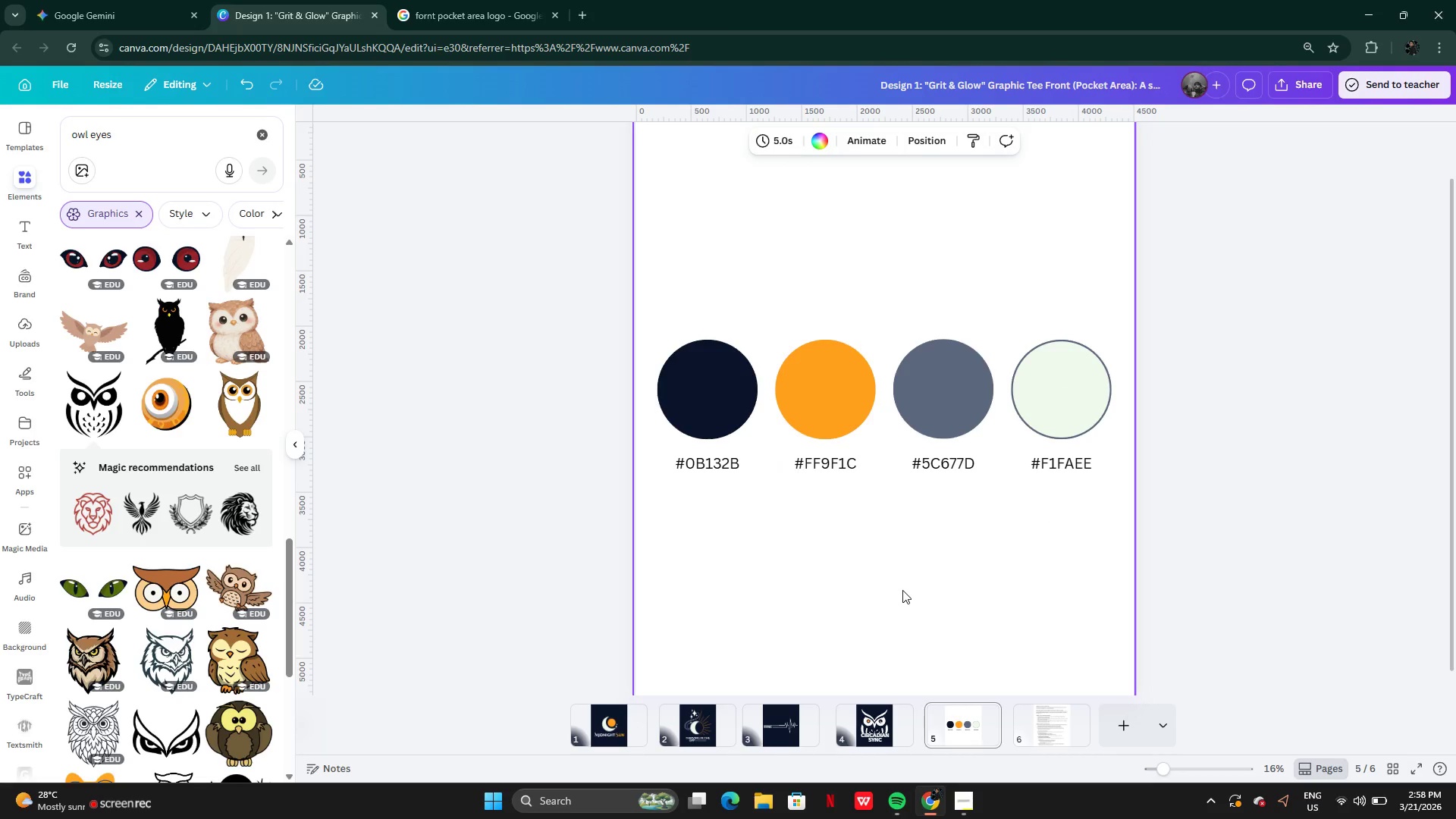 
wait(12.86)
 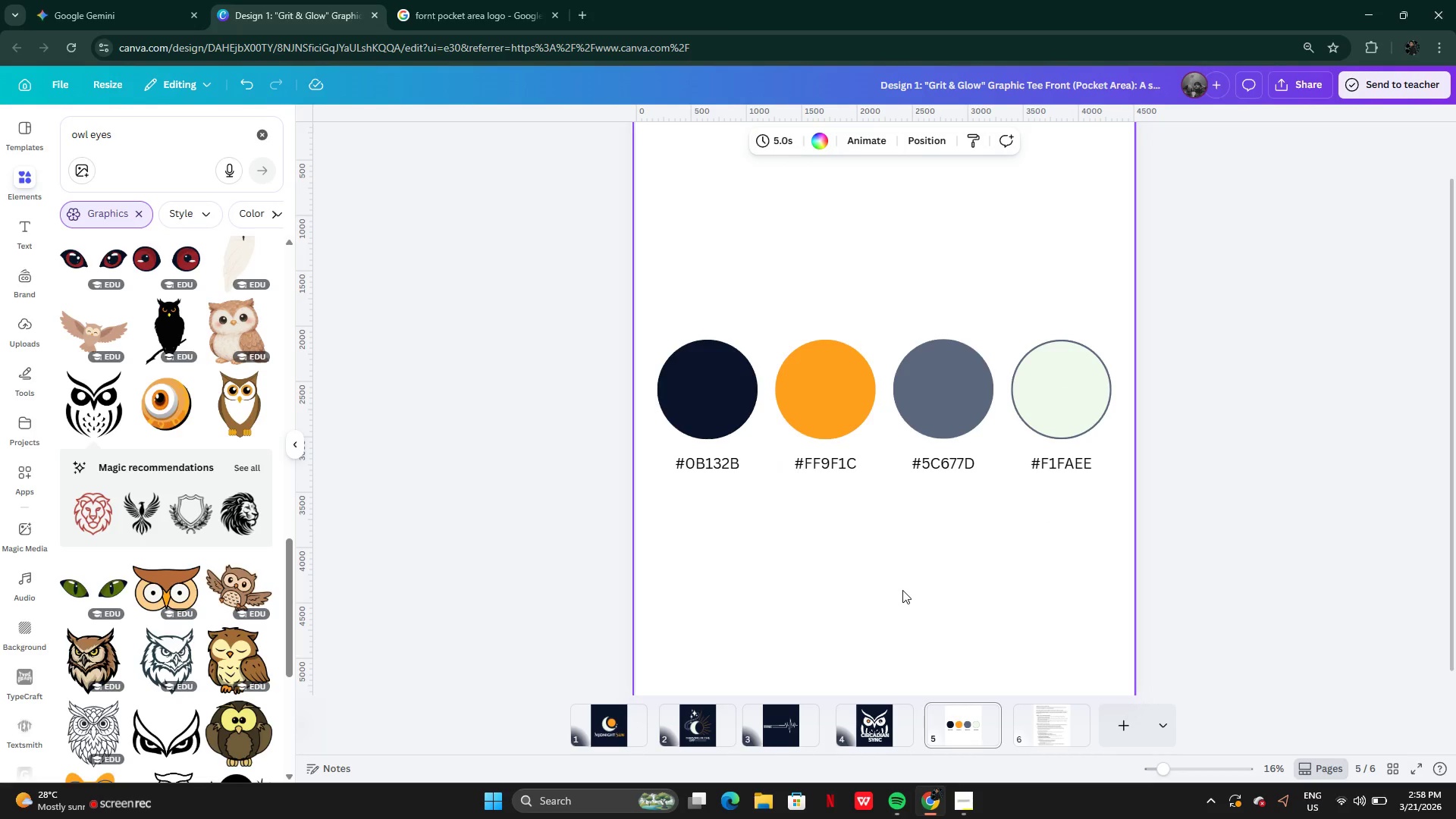 
left_click_drag(start_coordinate=[632, 379], to_coordinate=[1059, 509])
 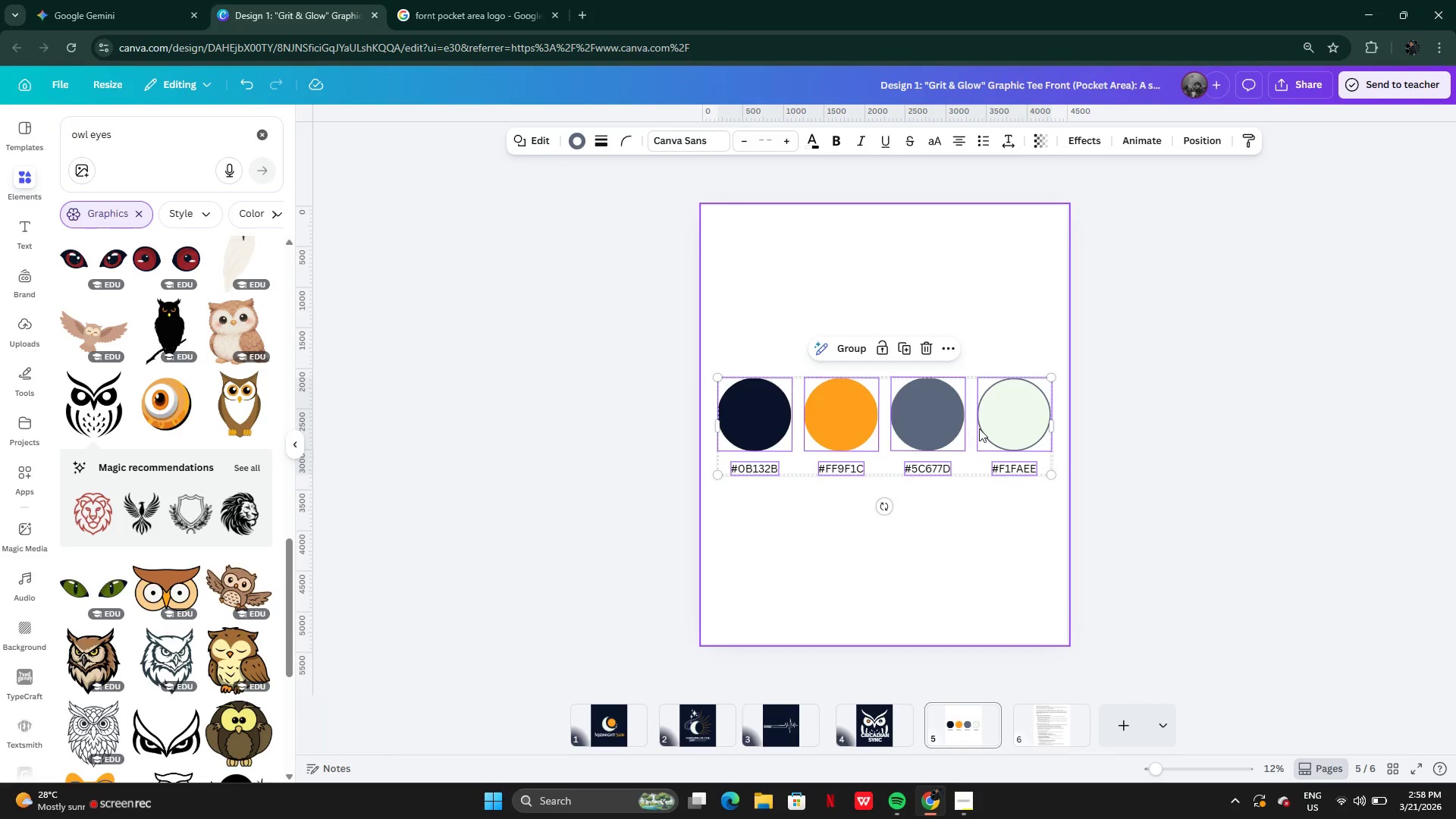 
left_click_drag(start_coordinate=[987, 428], to_coordinate=[988, 448])
 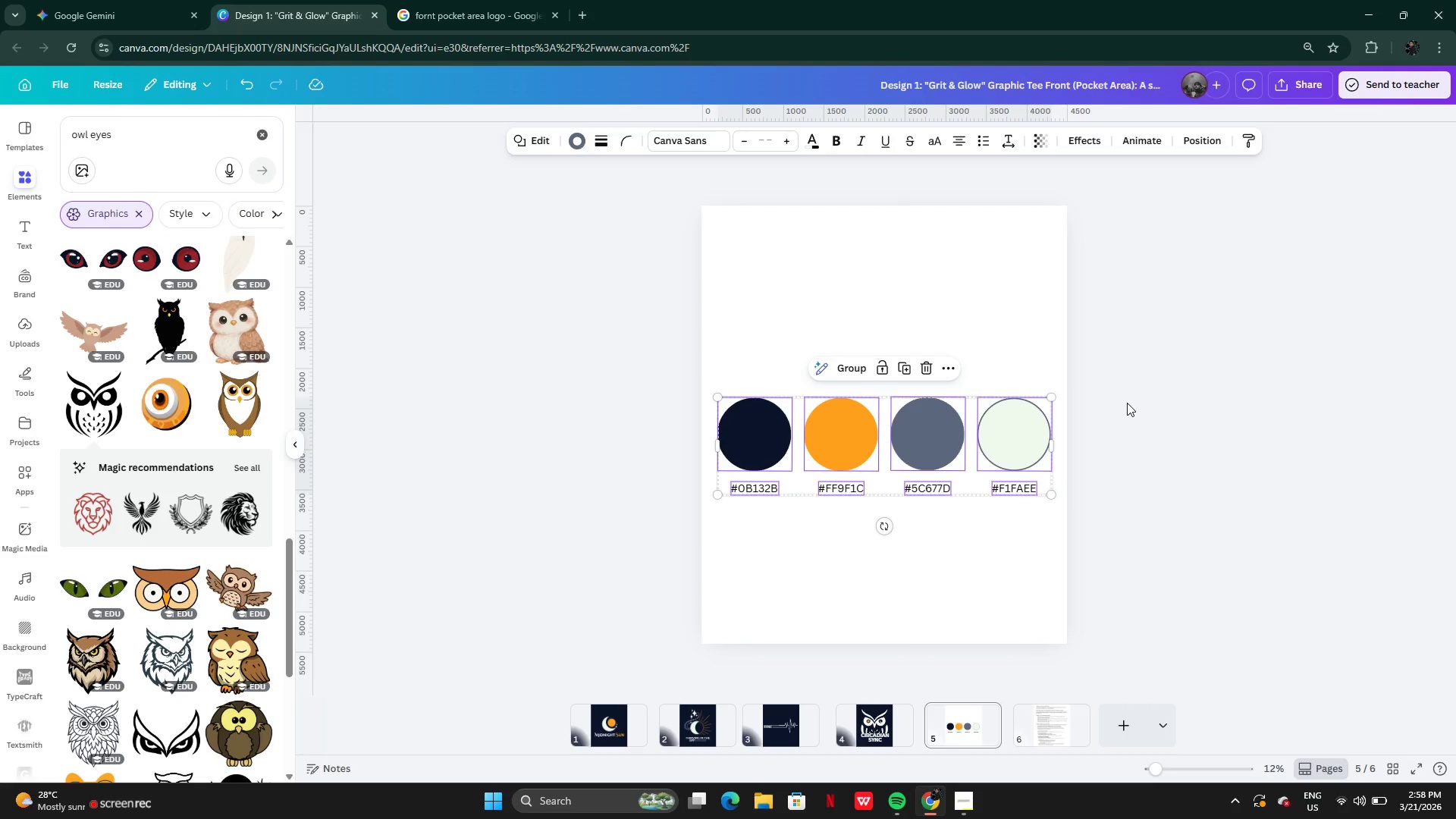 
left_click([1127, 403])
 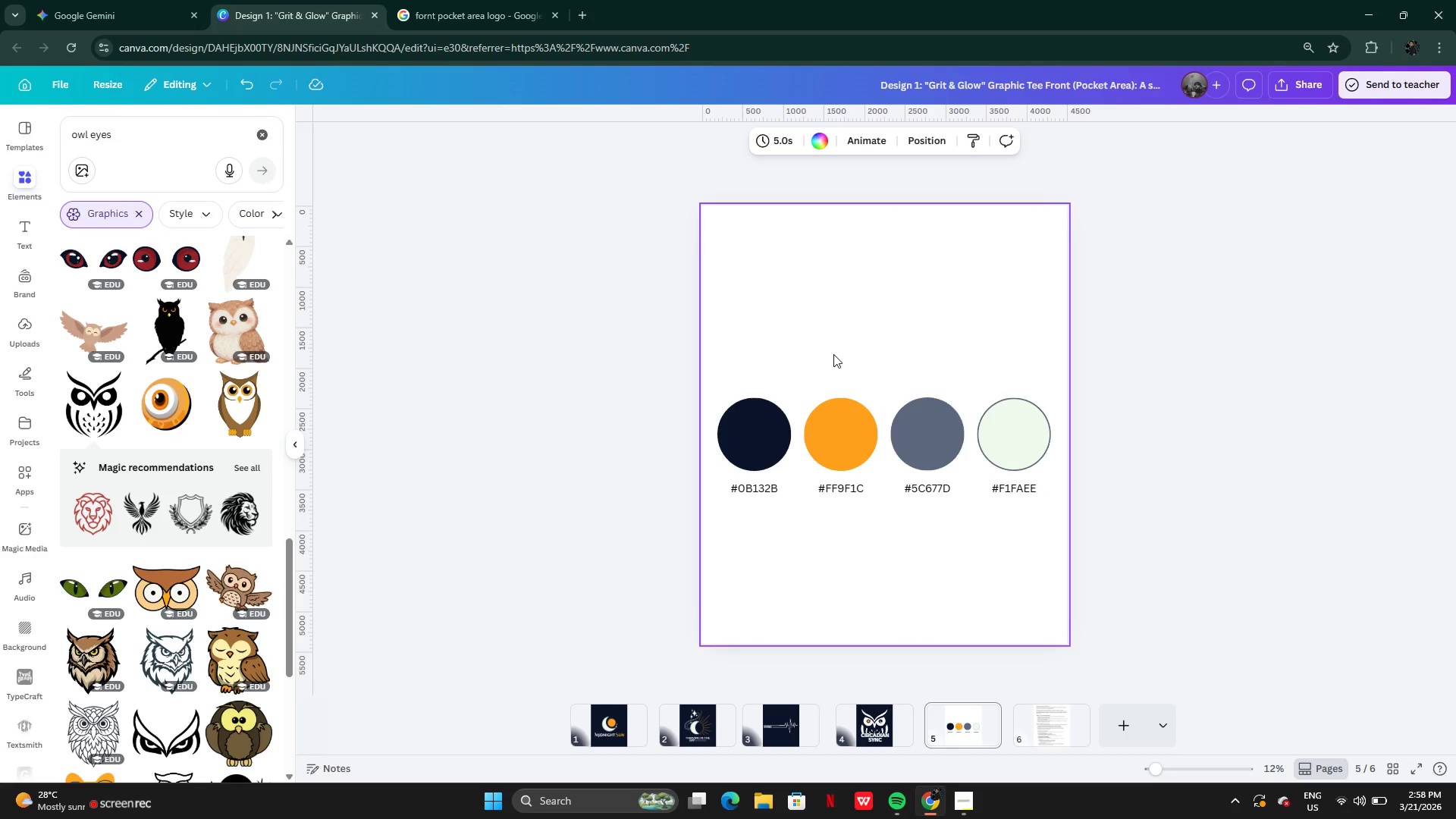 
left_click([704, 387])
 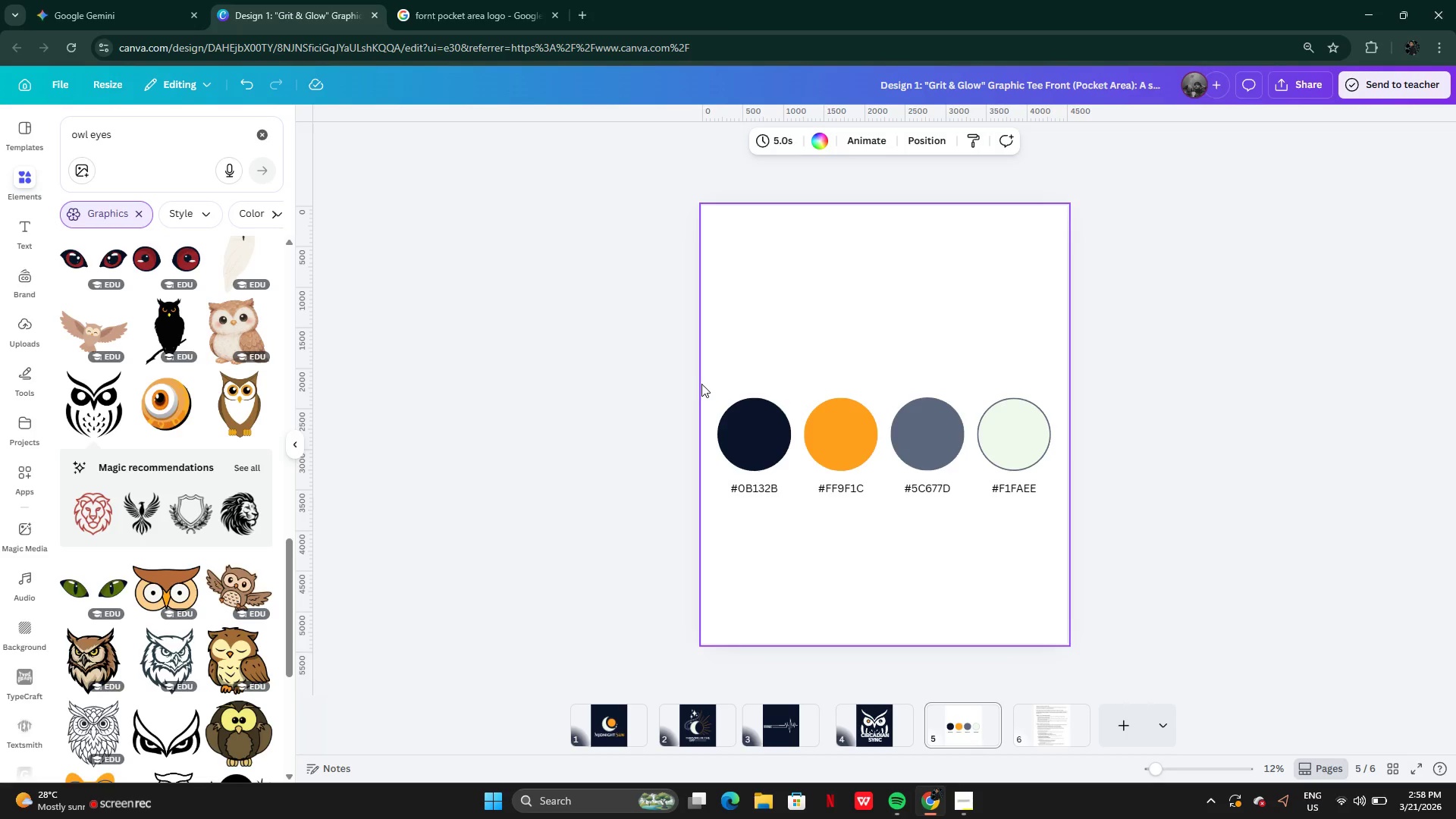 
left_click_drag(start_coordinate=[701, 382], to_coordinate=[1034, 510])
 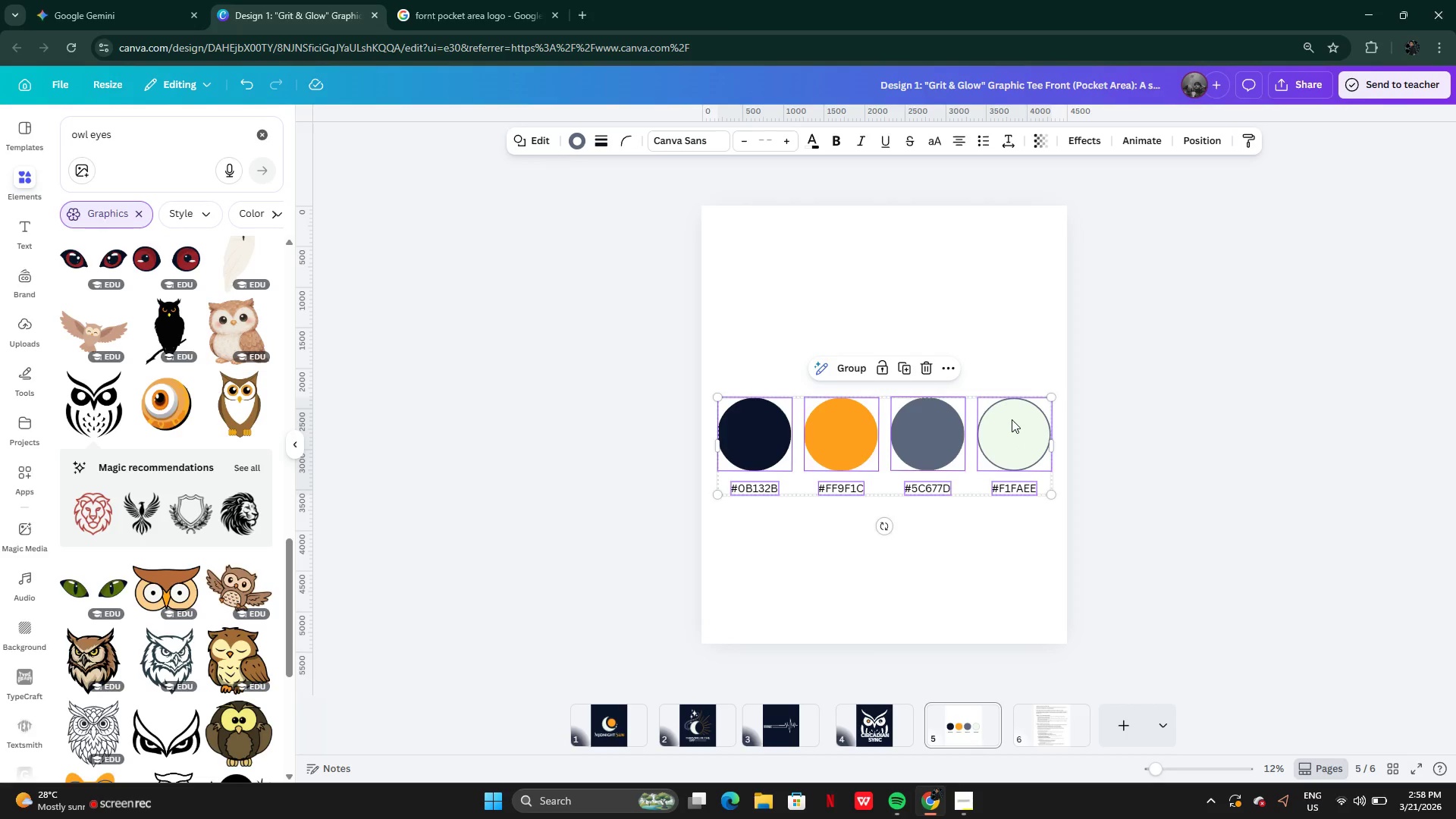 
left_click_drag(start_coordinate=[1012, 419], to_coordinate=[1015, 398])
 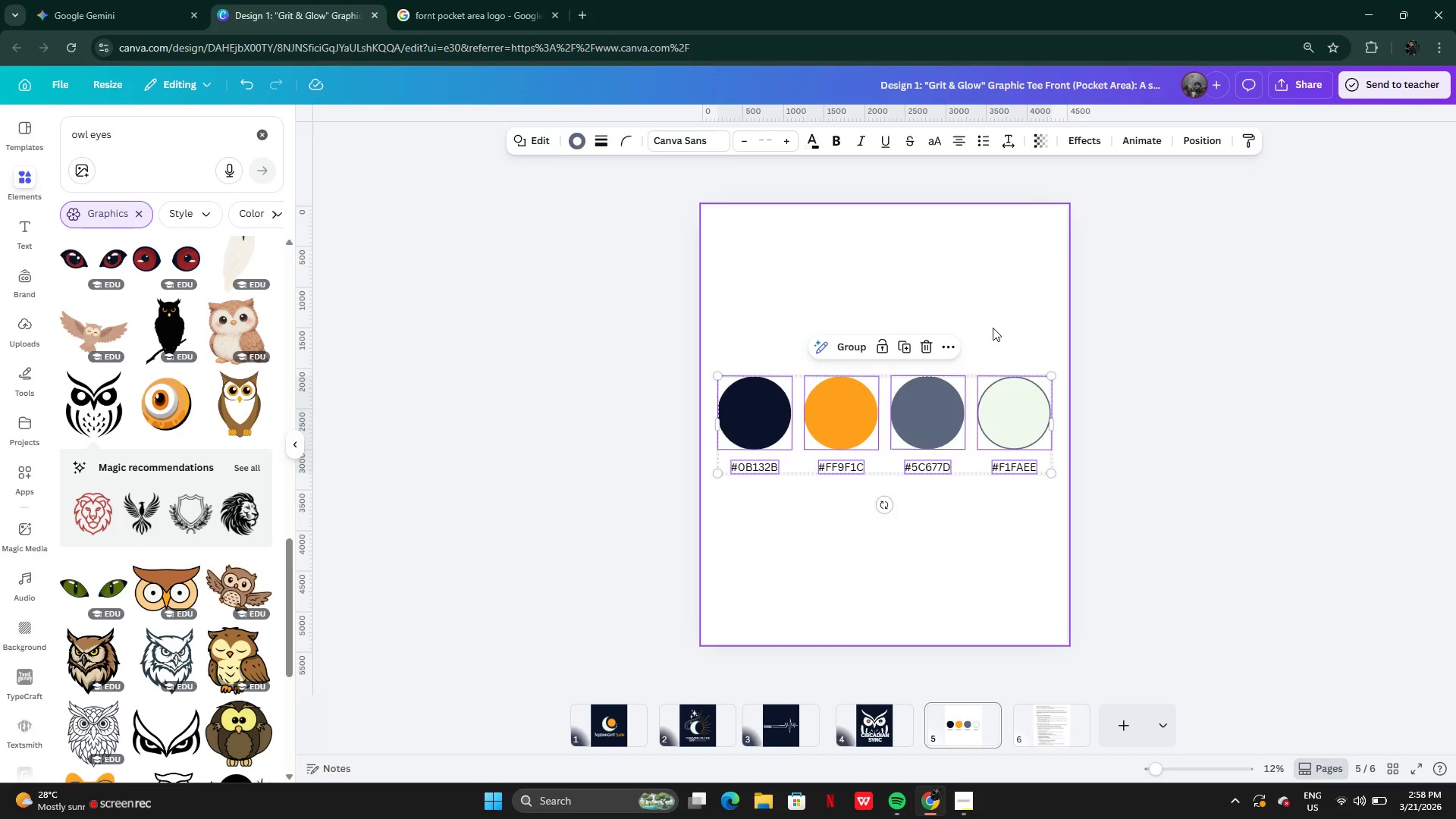 
left_click([993, 328])
 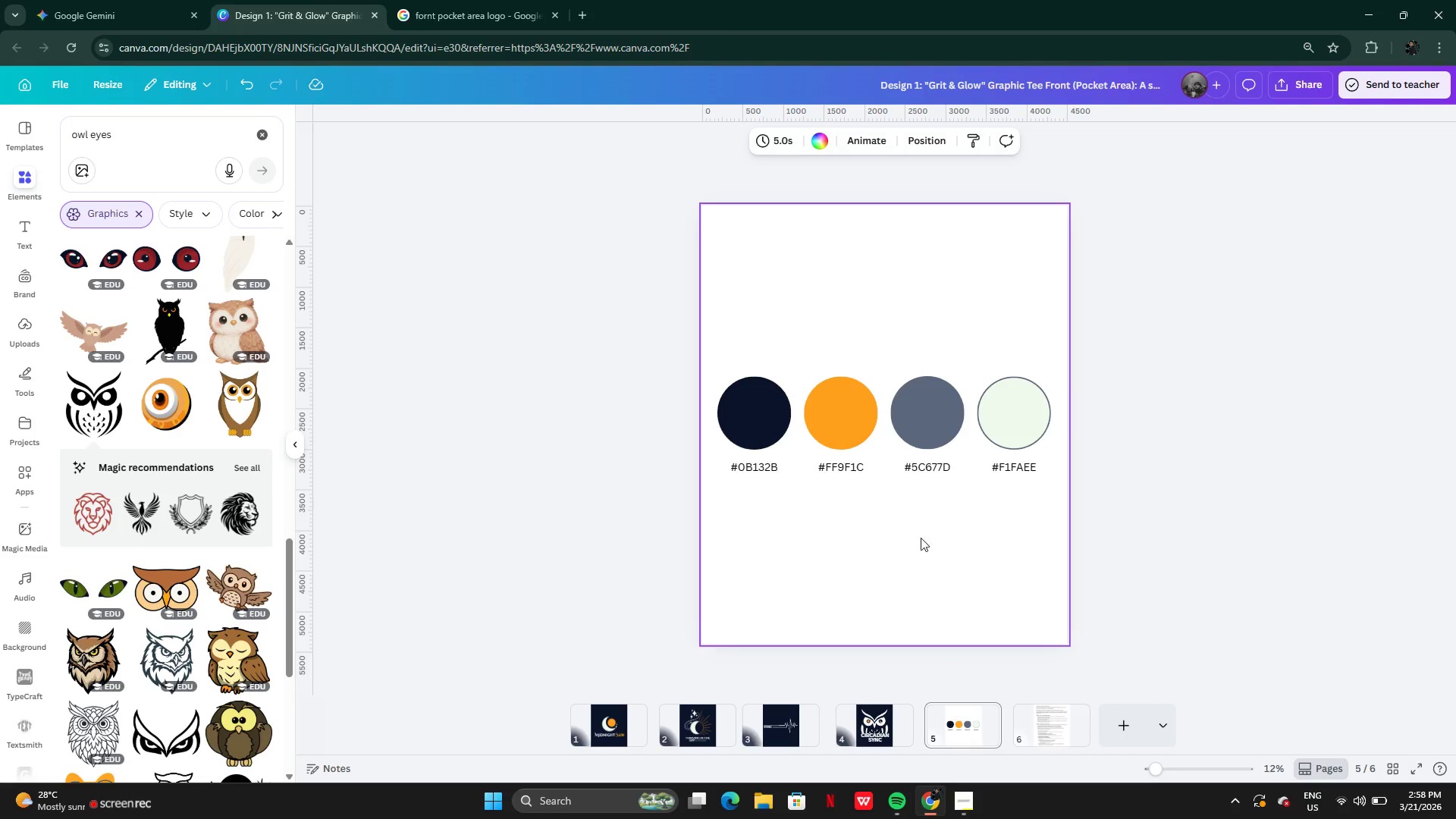 
left_click([850, 466])
 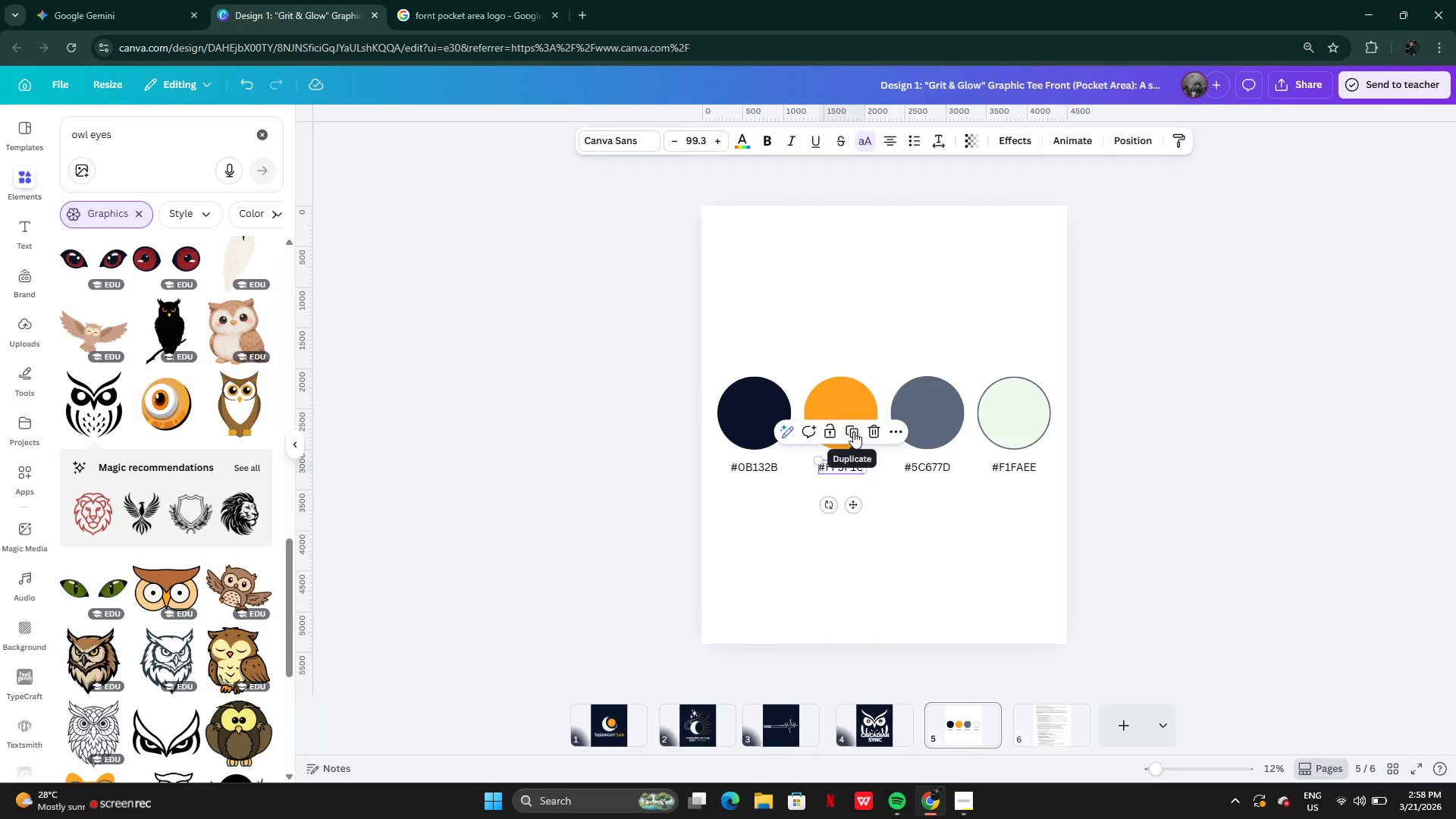 
left_click([853, 431])
 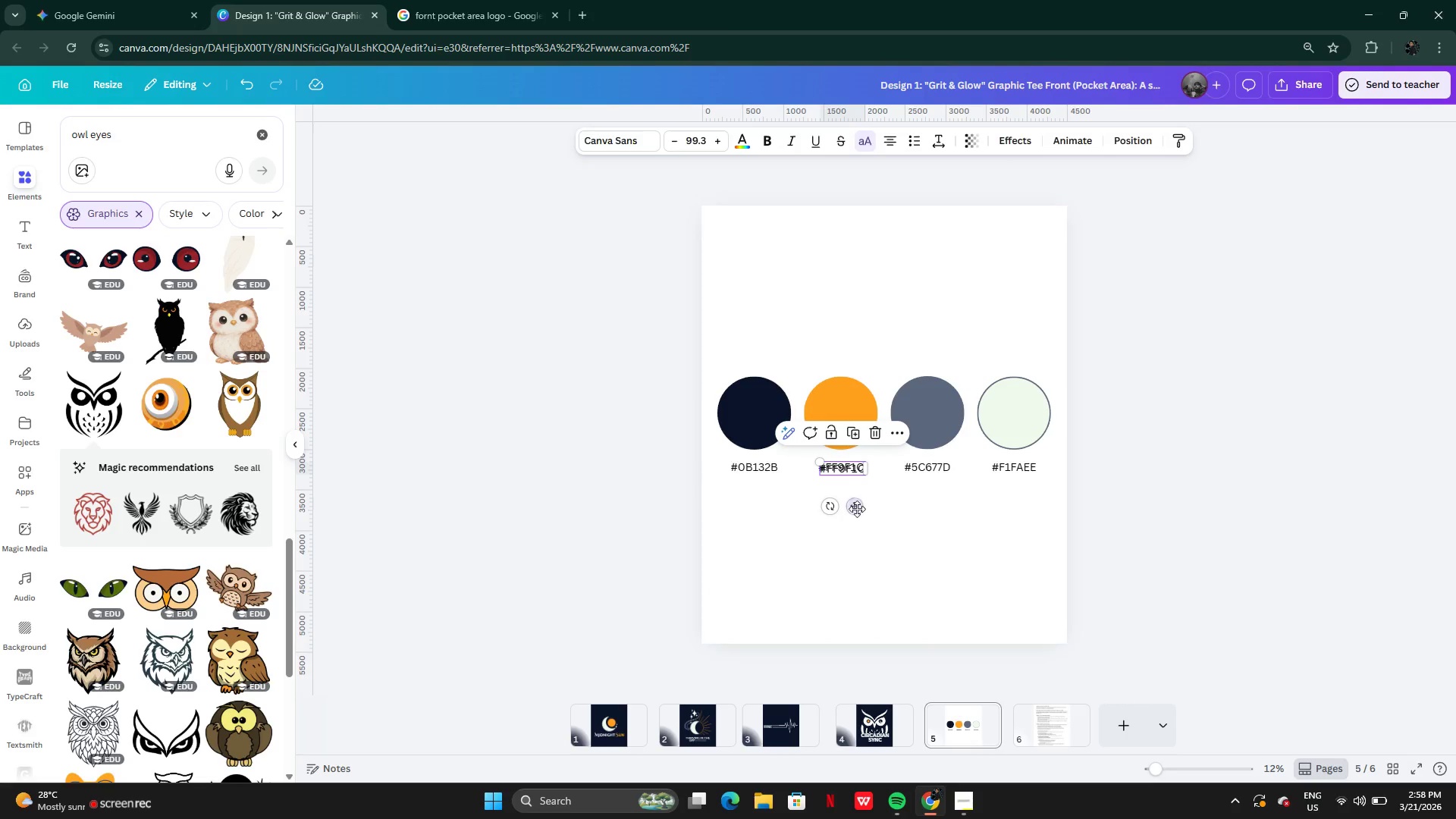 
left_click_drag(start_coordinate=[857, 510], to_coordinate=[905, 358])
 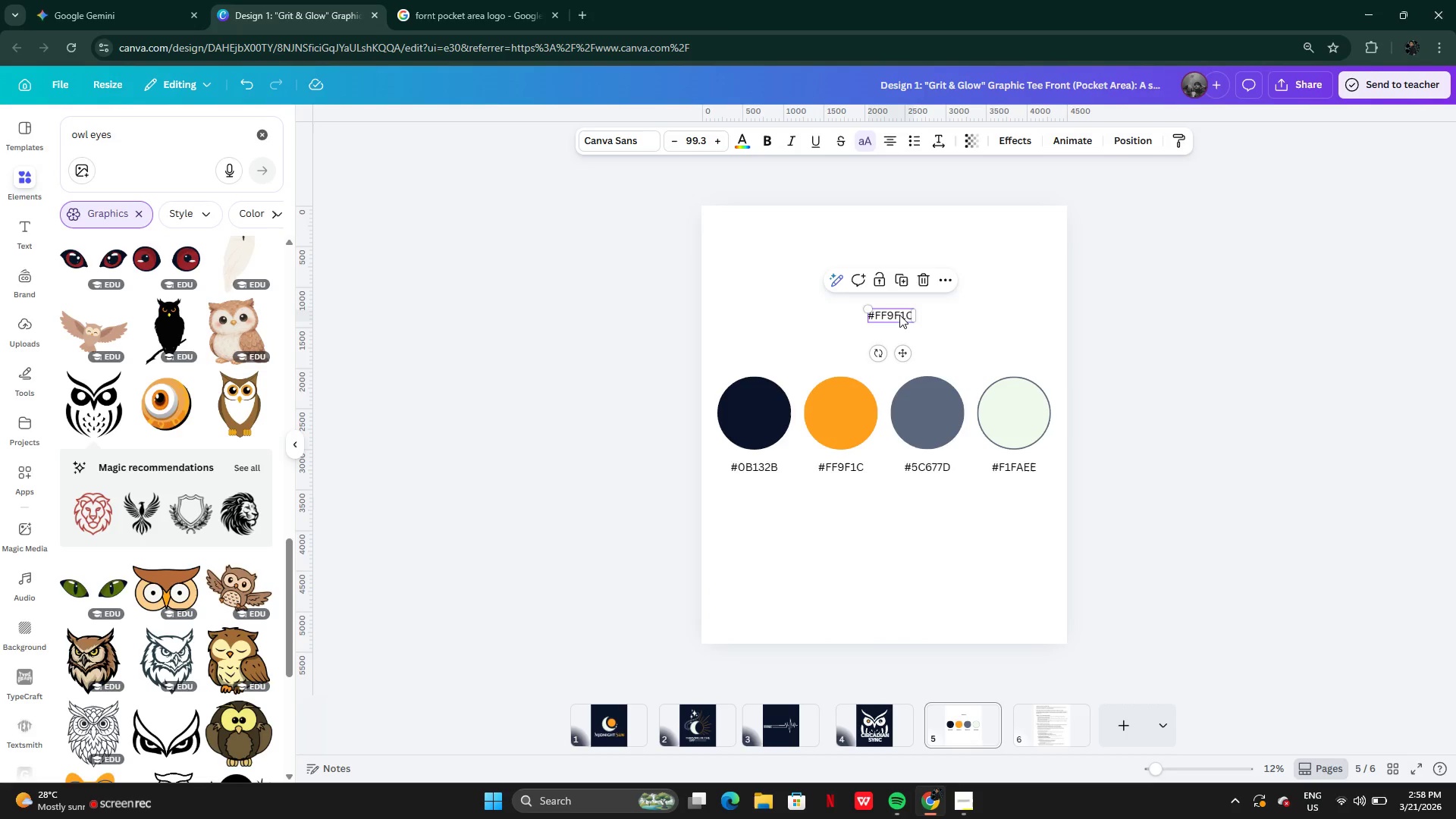 
double_click([899, 315])
 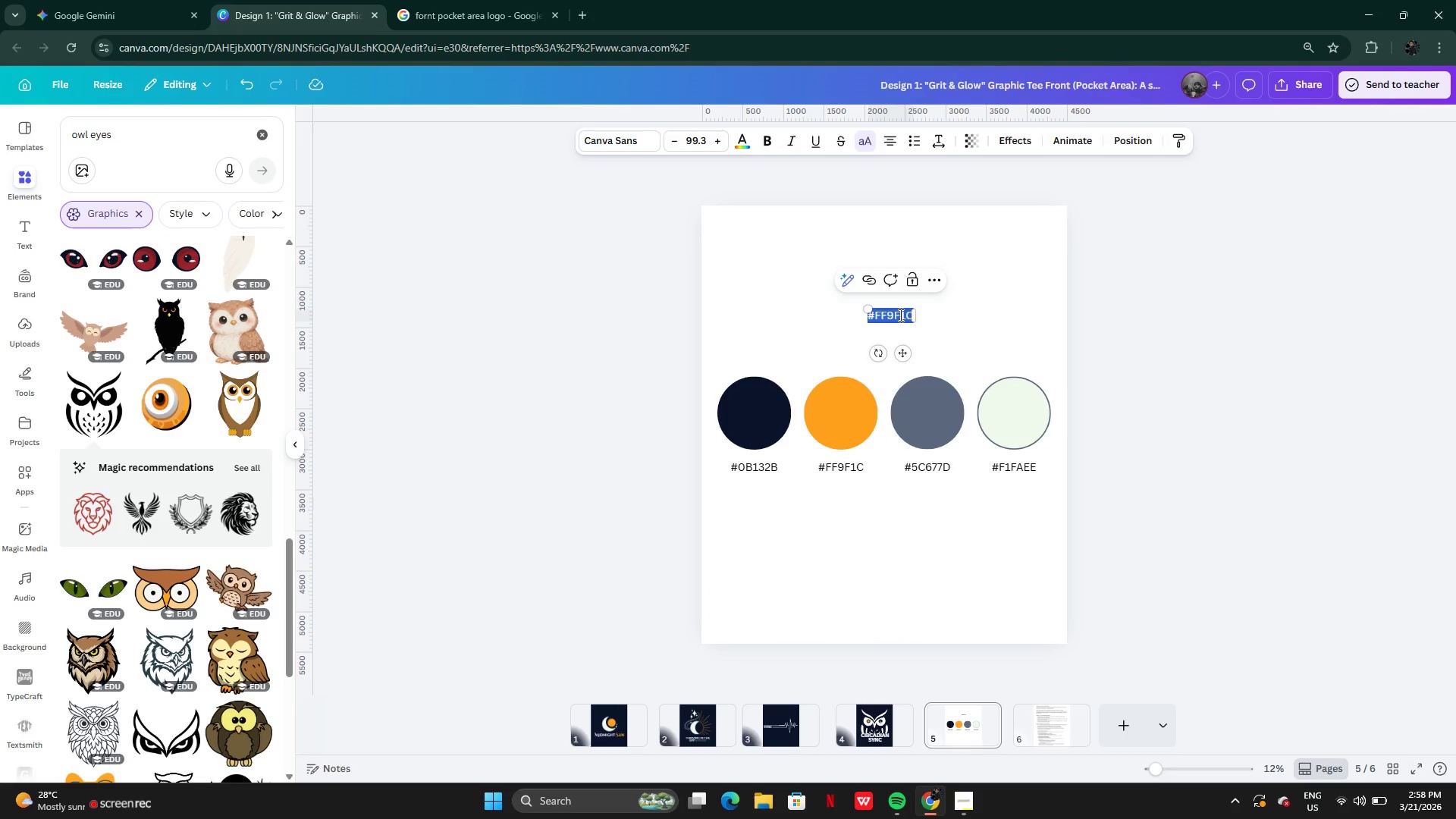 
type(COLOR PALETTE)
 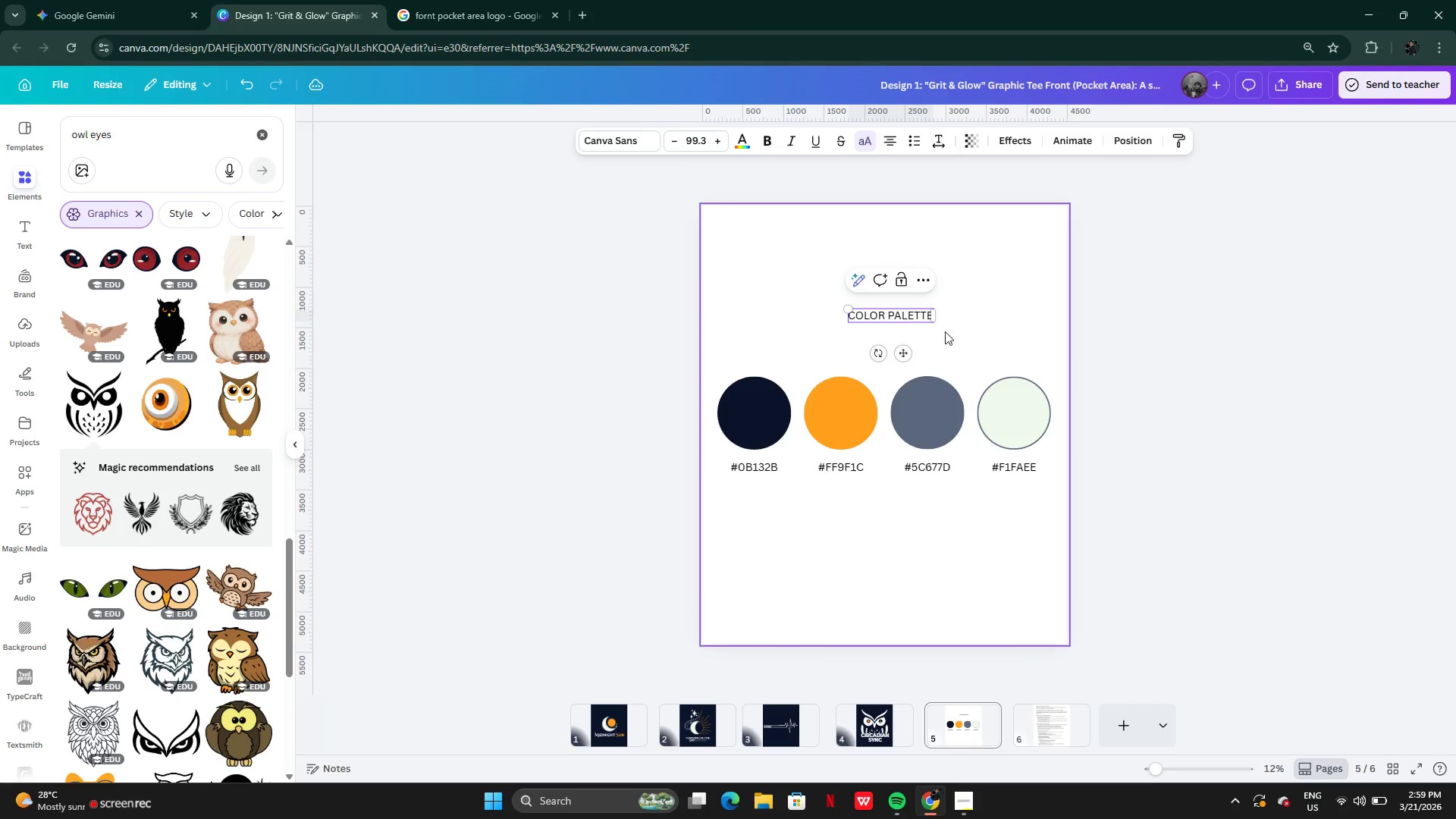 
left_click([1002, 293])
 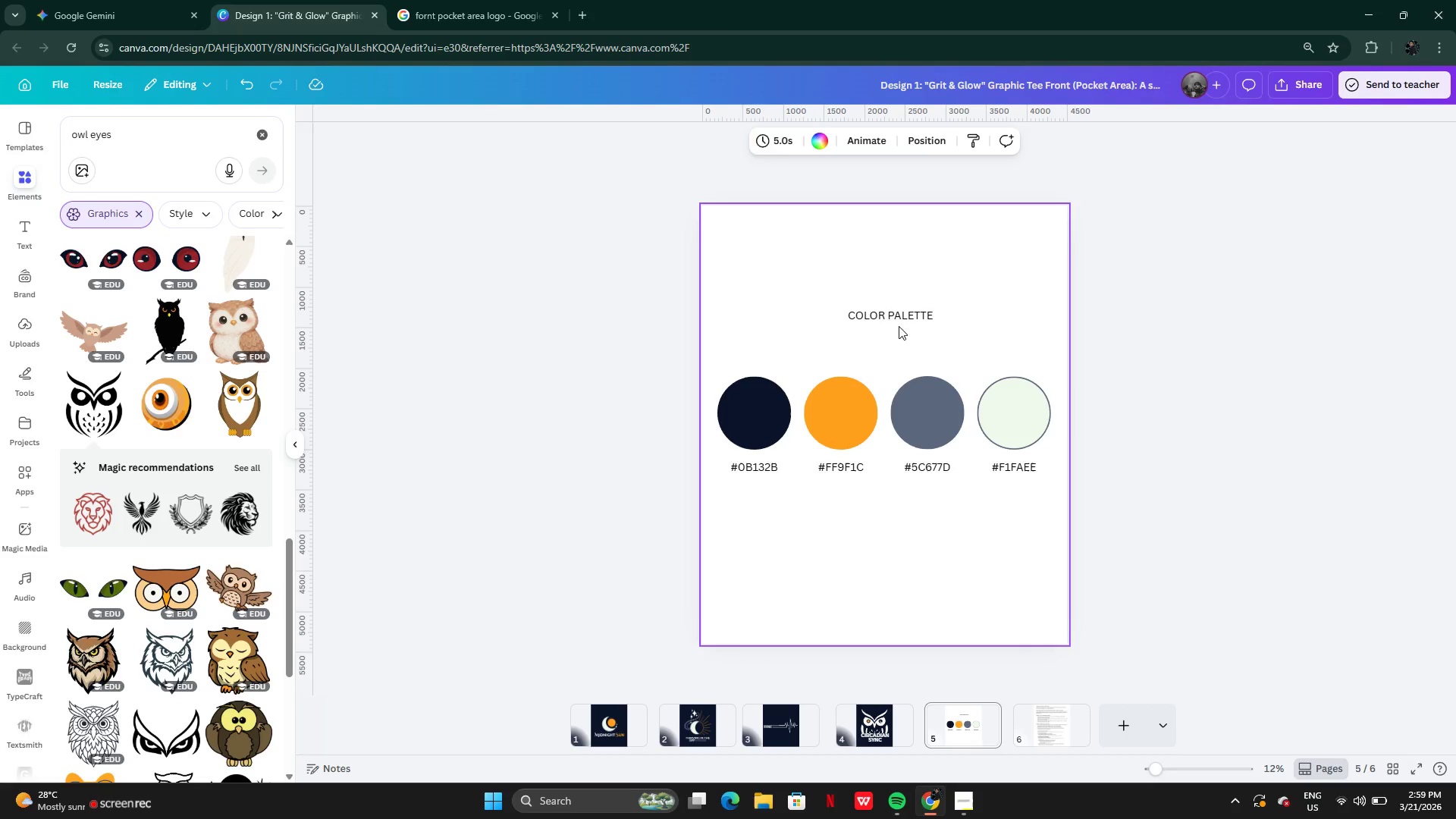 
left_click([894, 318])
 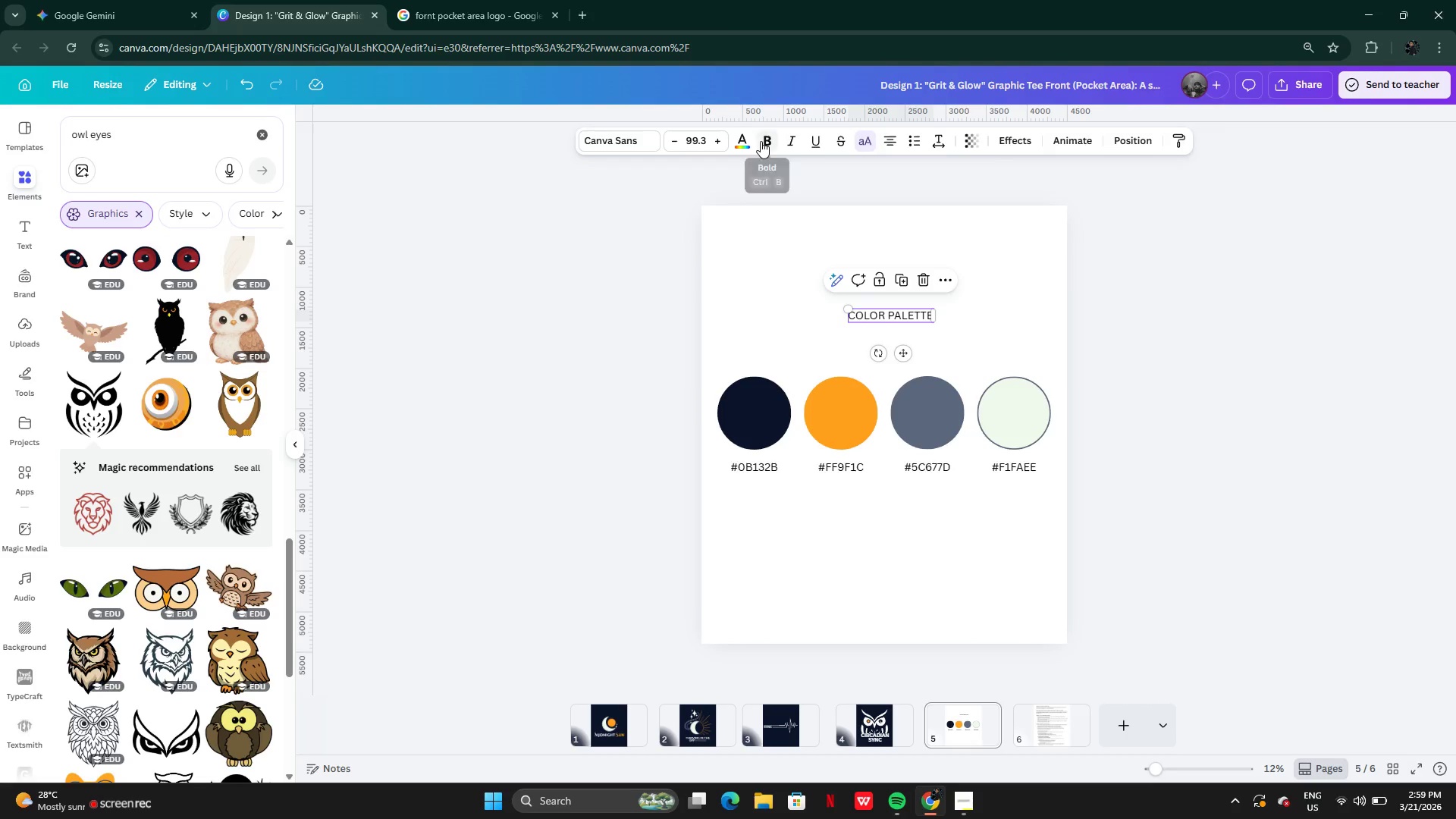 
left_click([761, 141])
 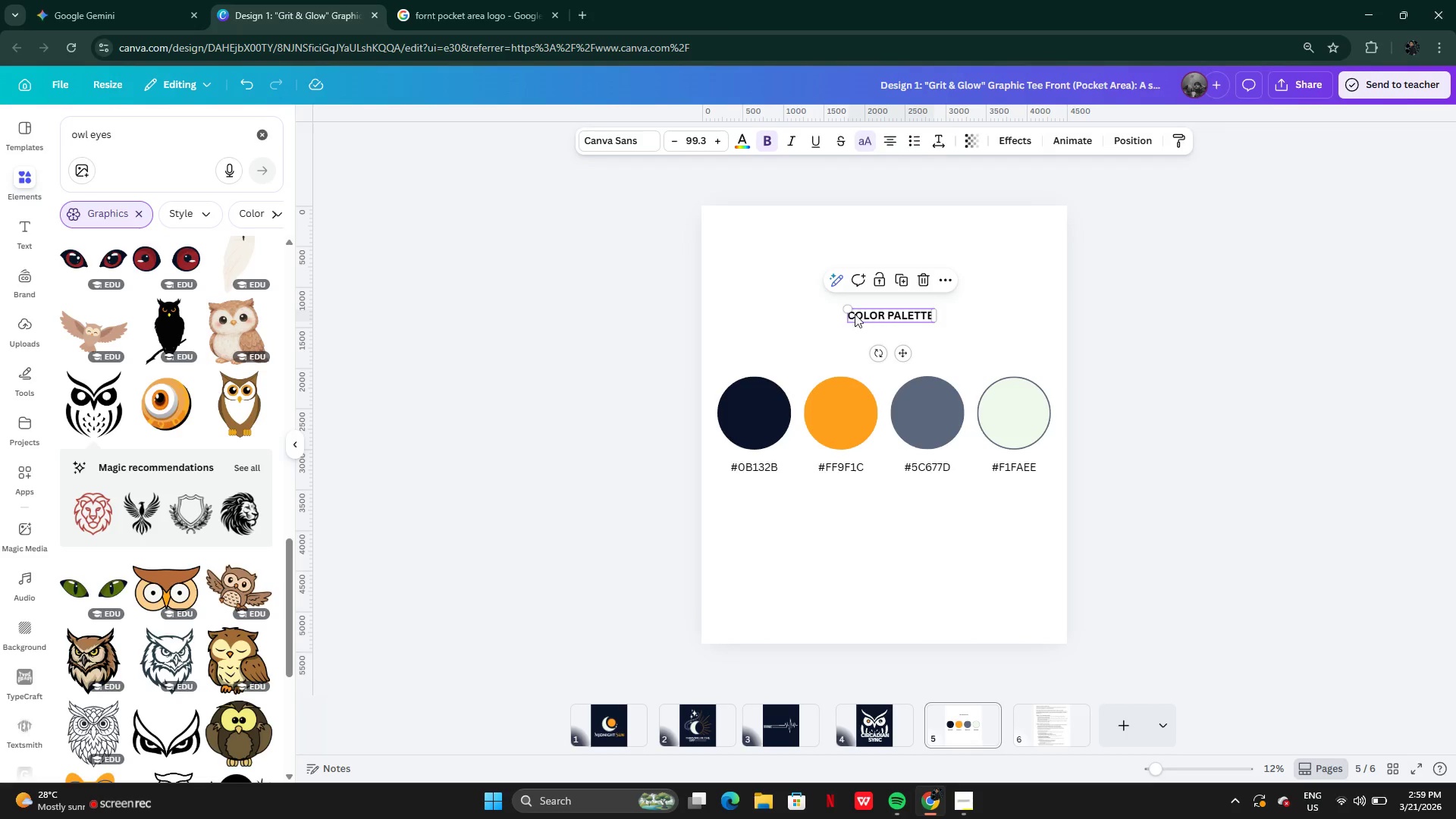 
left_click_drag(start_coordinate=[851, 310], to_coordinate=[759, 247])
 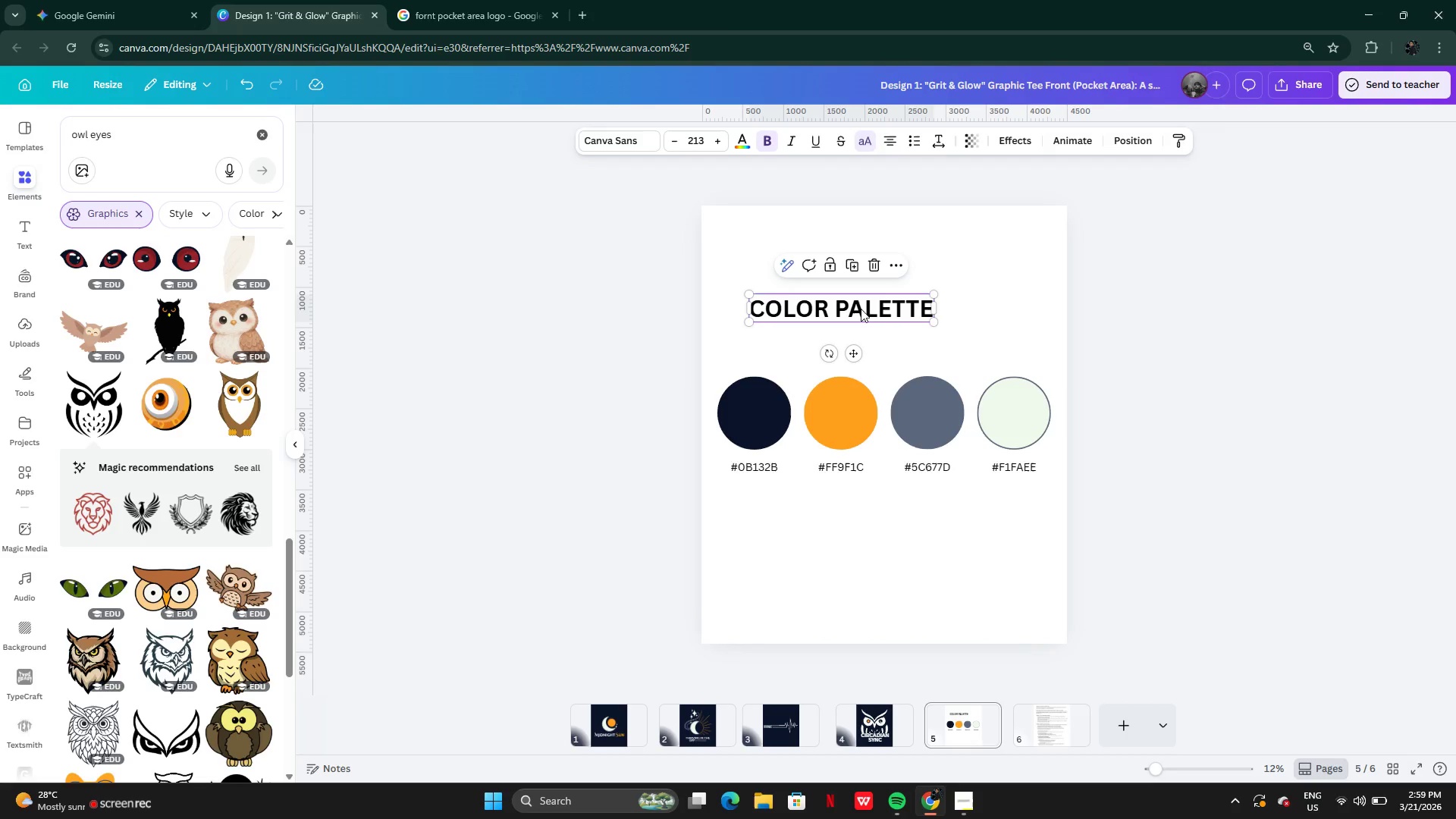 
left_click_drag(start_coordinate=[861, 309], to_coordinate=[905, 321])
 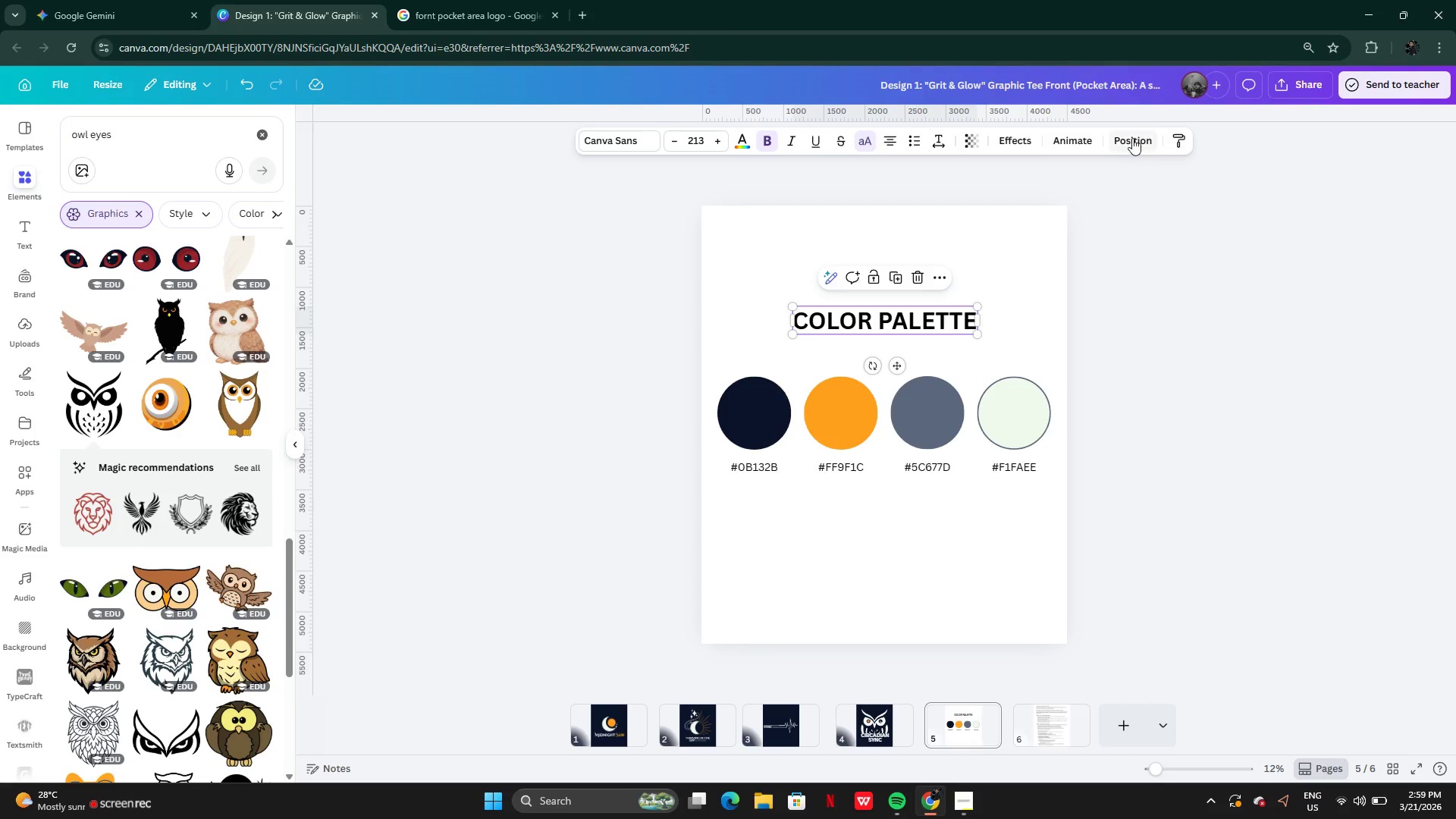 
left_click_drag(start_coordinate=[1132, 137], to_coordinate=[1128, 140])
 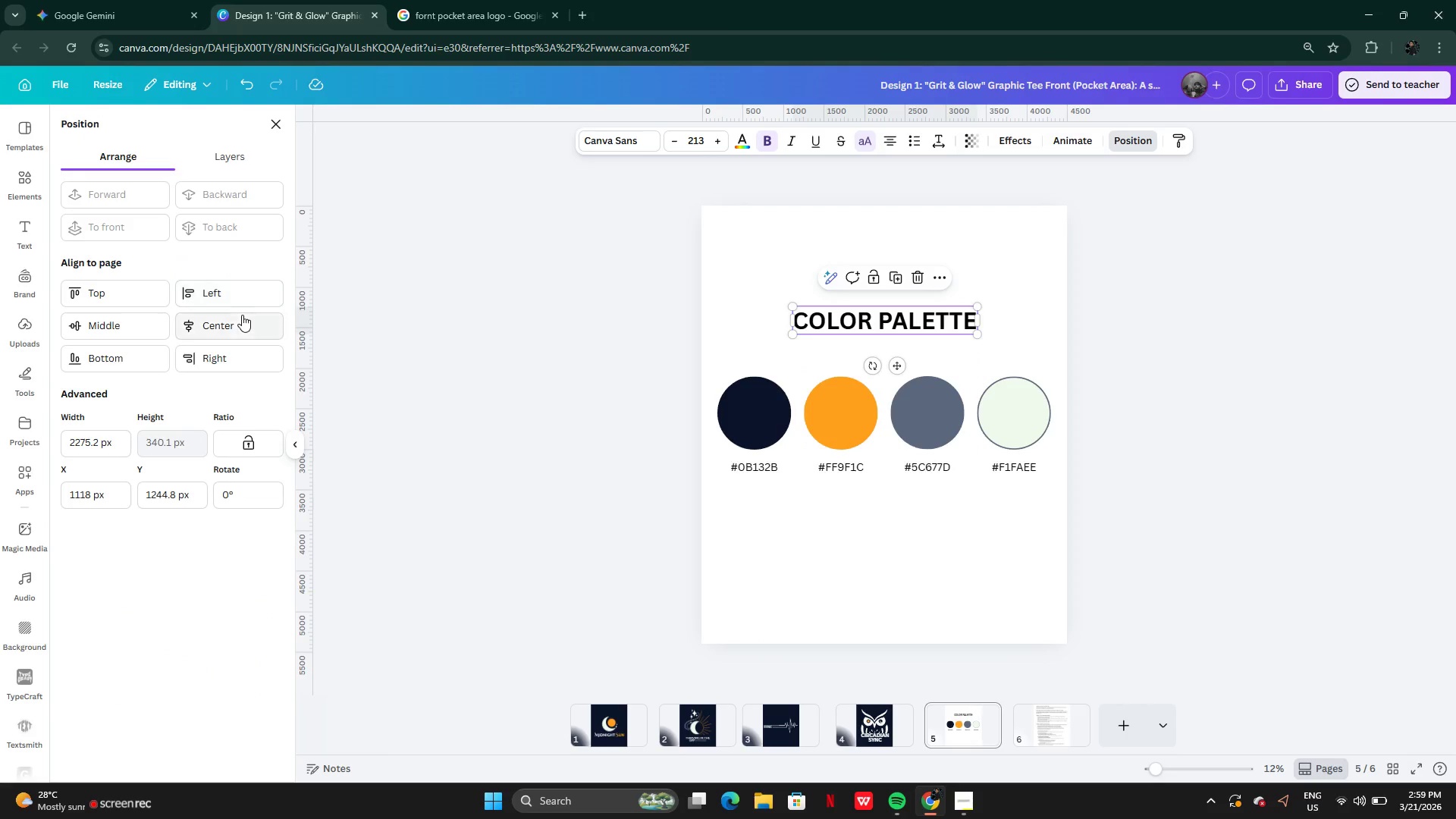 
left_click([238, 321])
 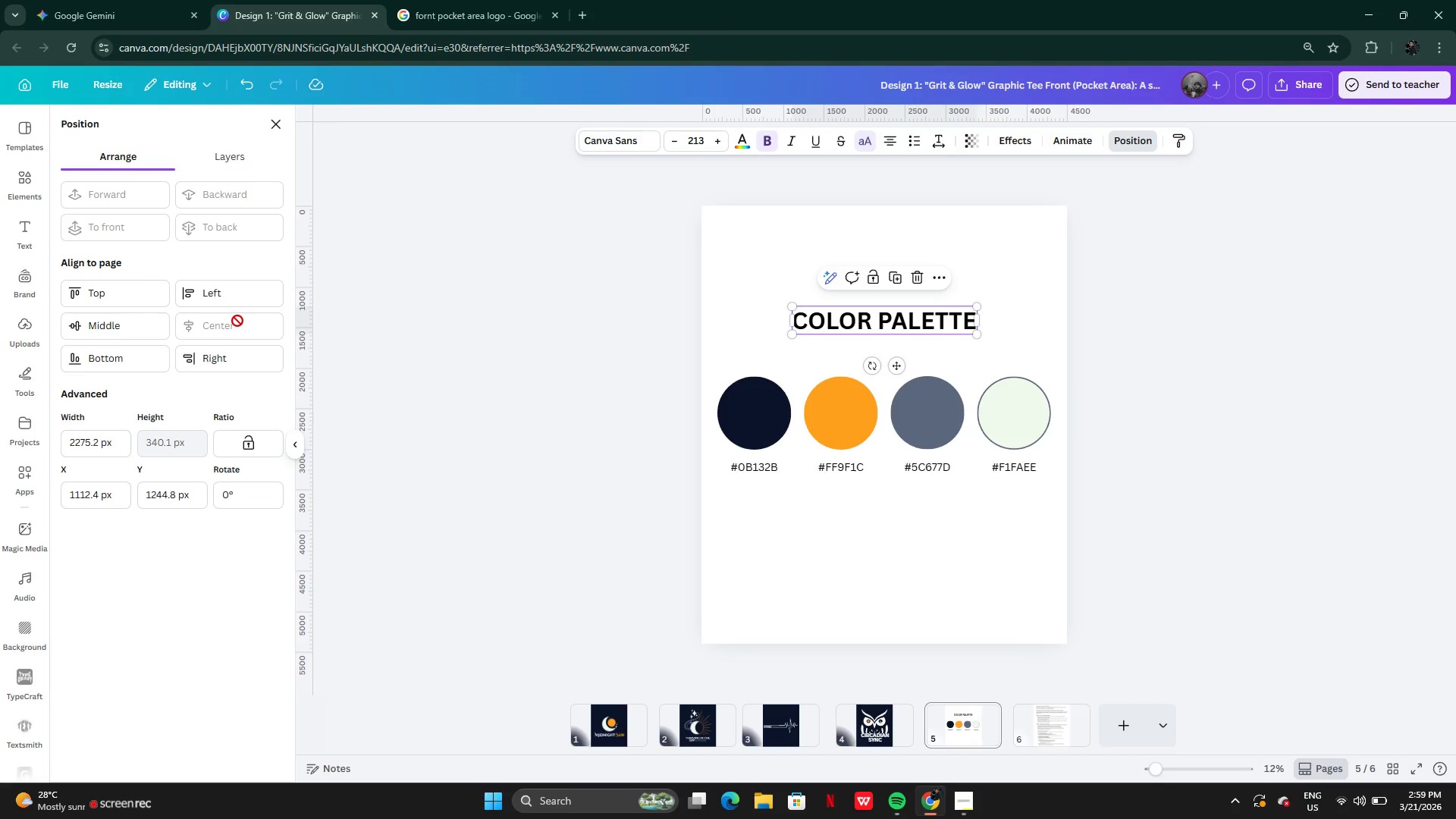 
wait(31.75)
 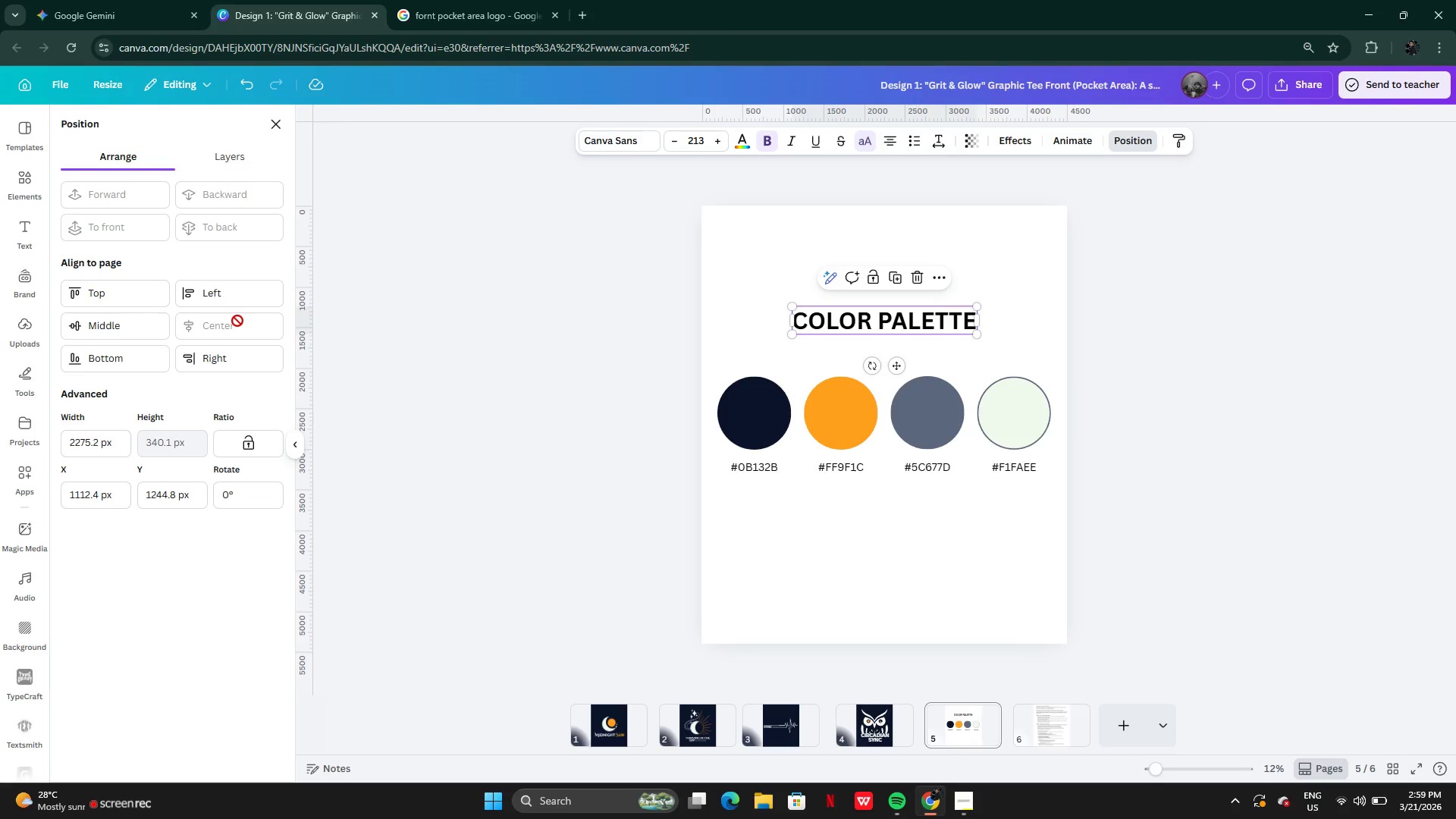 
left_click_drag(start_coordinate=[907, 325], to_coordinate=[908, 338])
 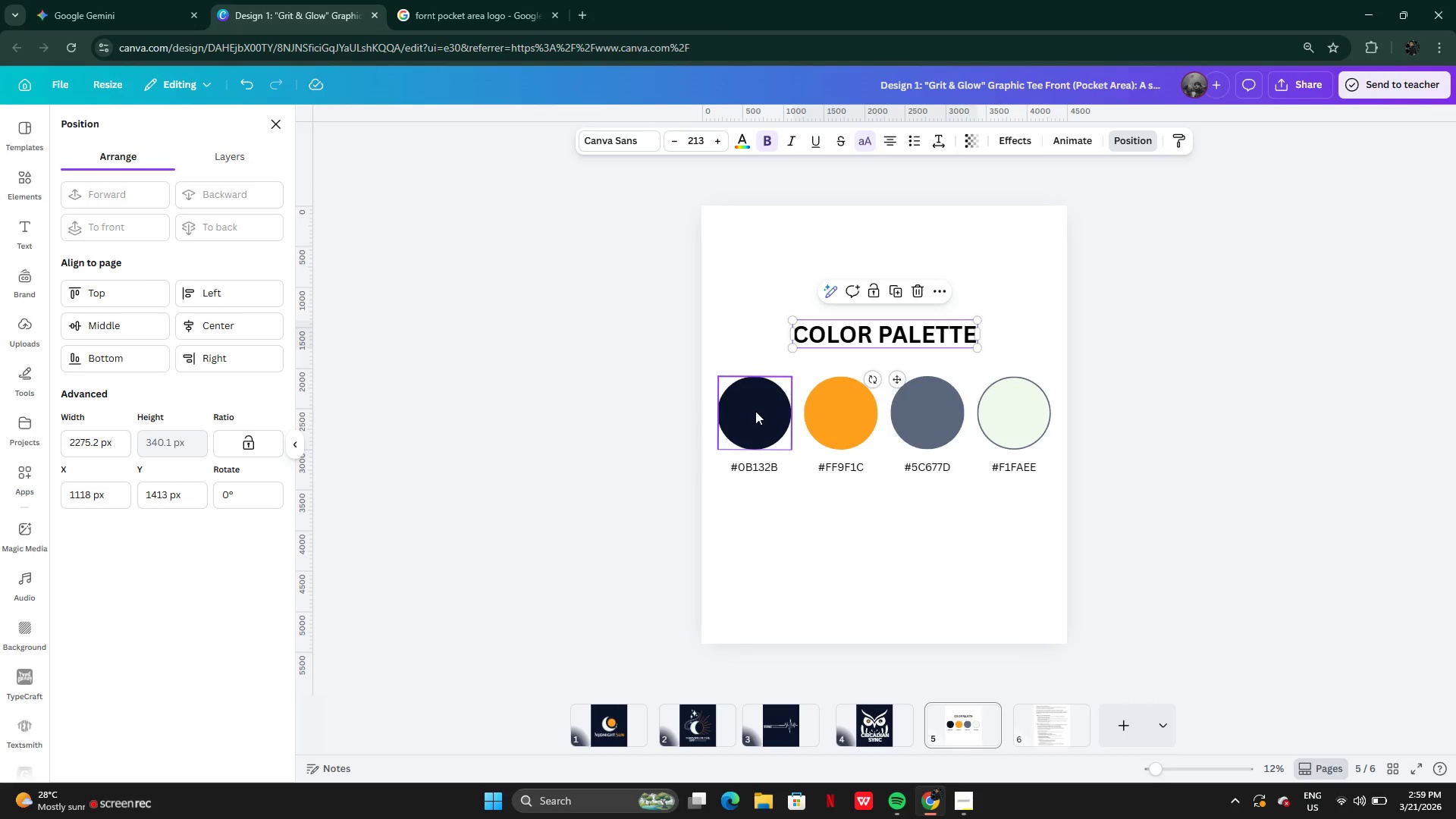 
wait(9.31)
 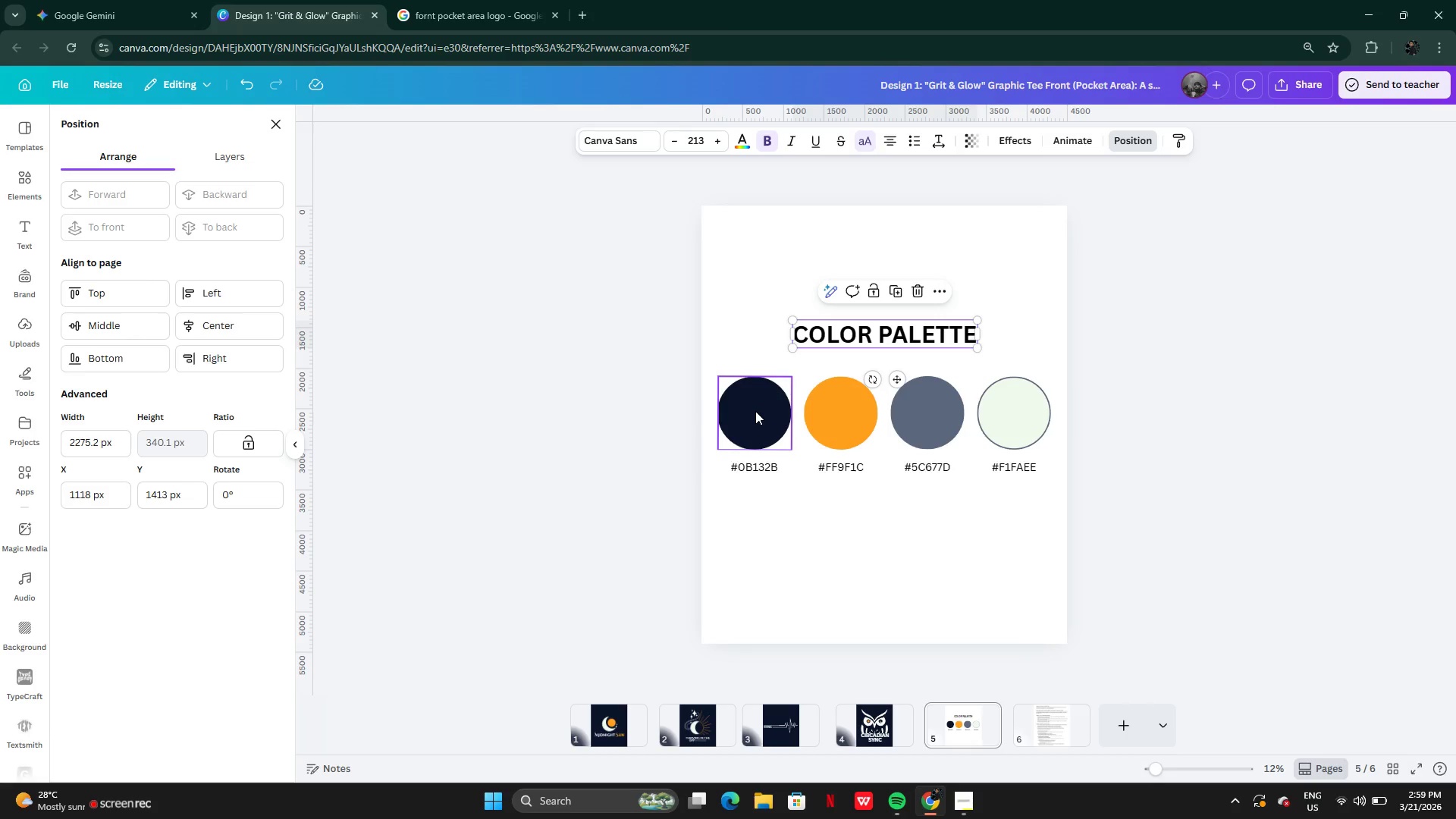 
left_click([971, 811])